 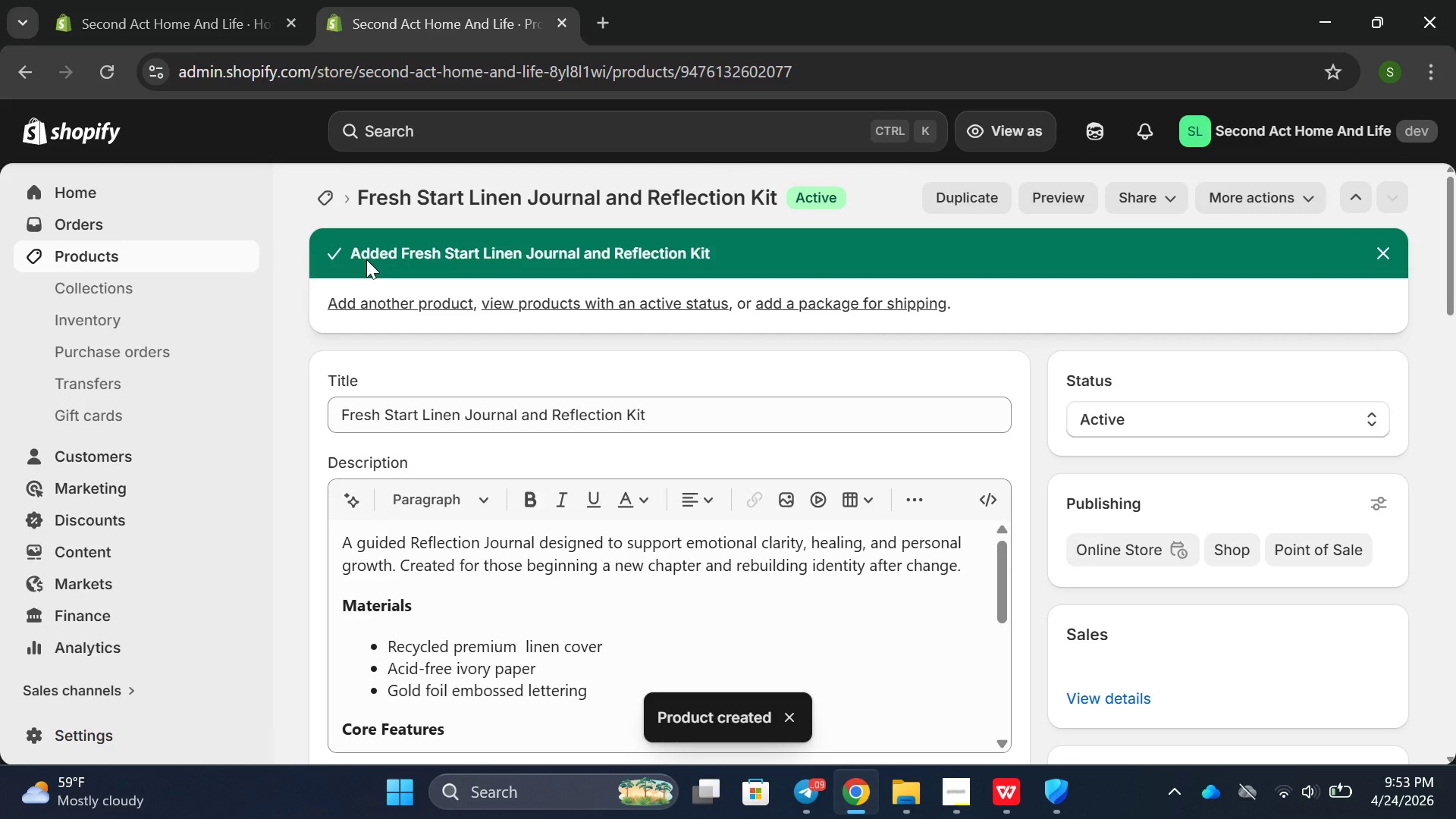 
left_click([119, 261])
 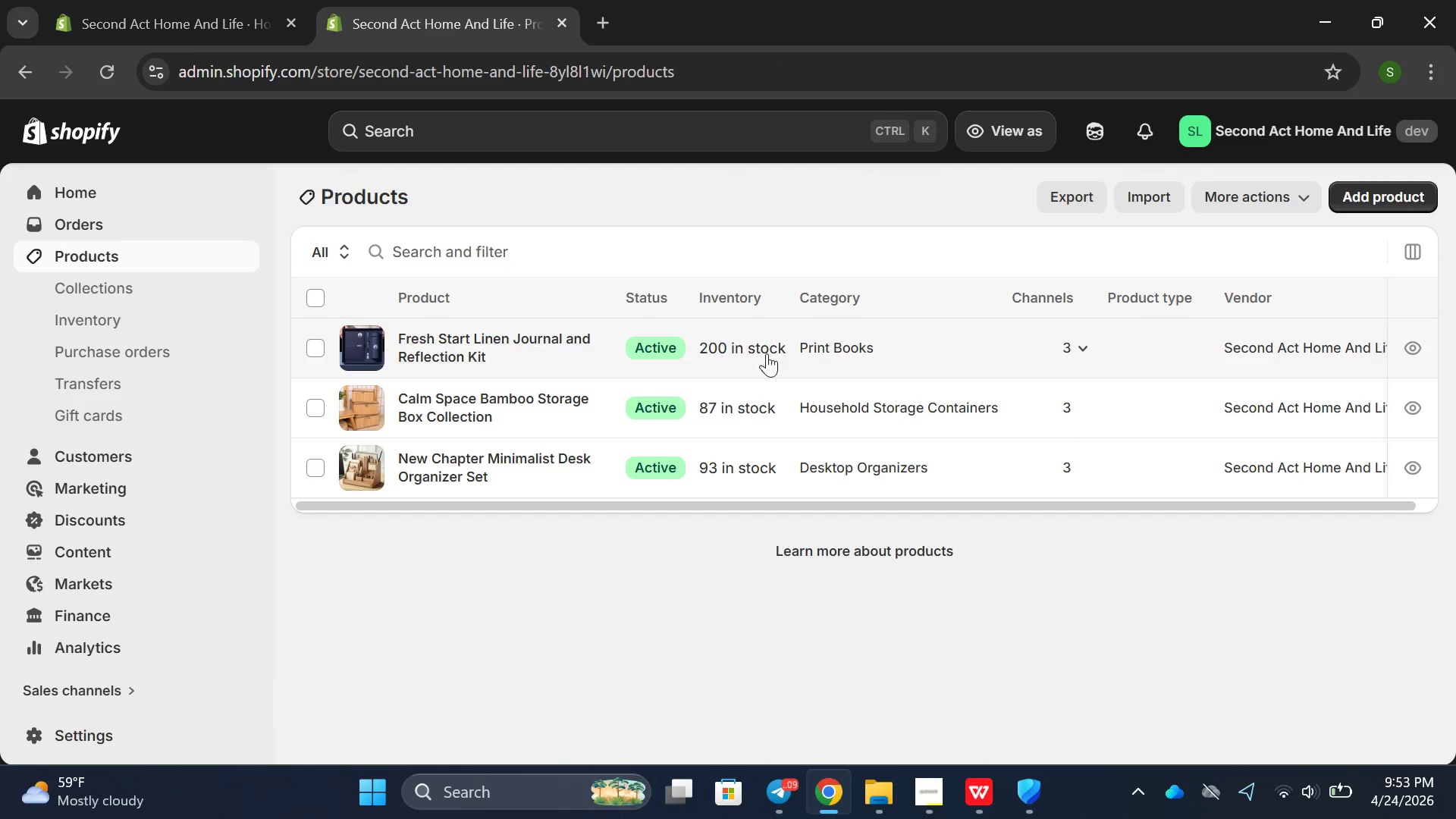 
wait(5.03)
 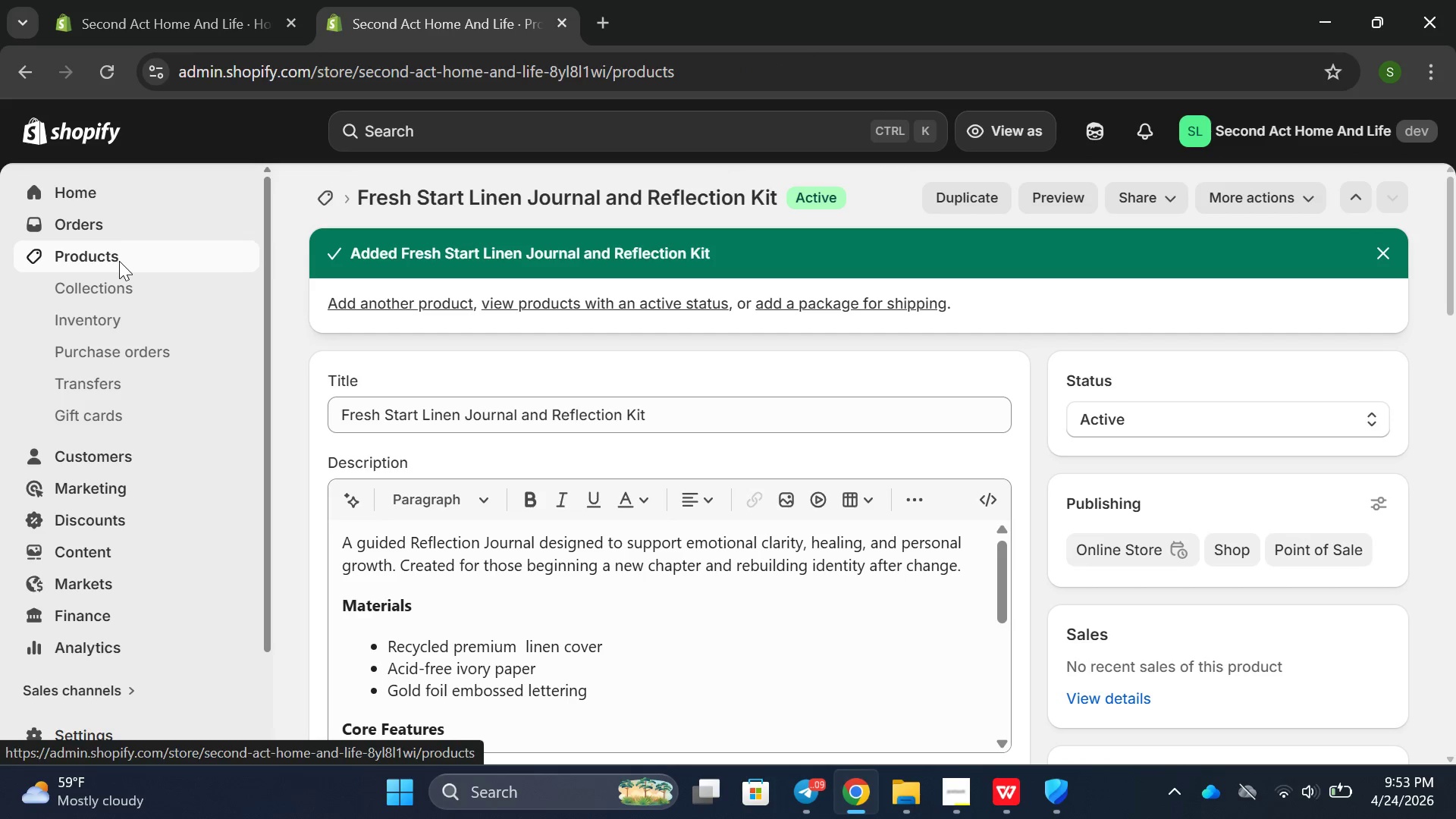 
left_click([1385, 203])
 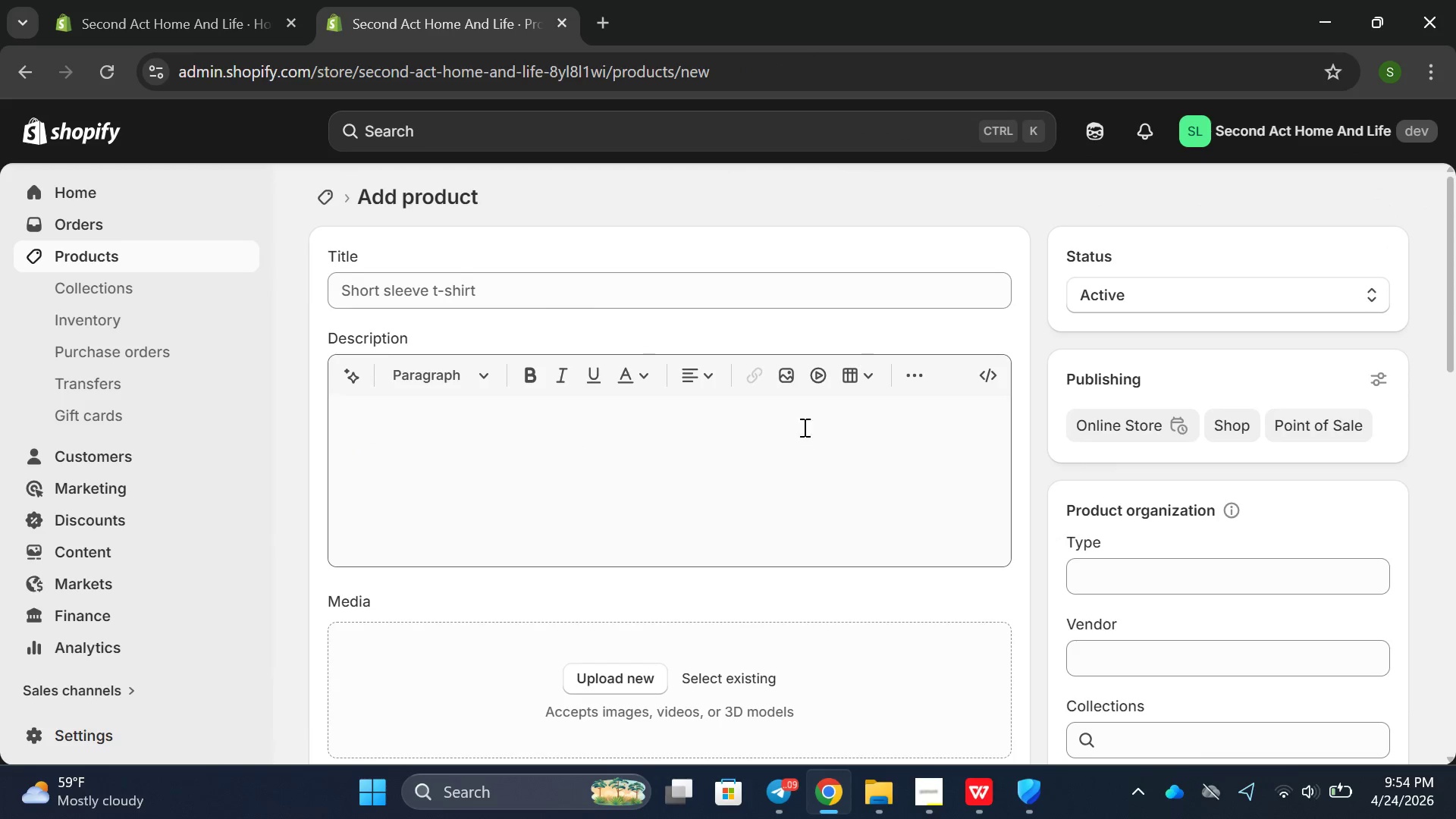 
left_click([478, 290])
 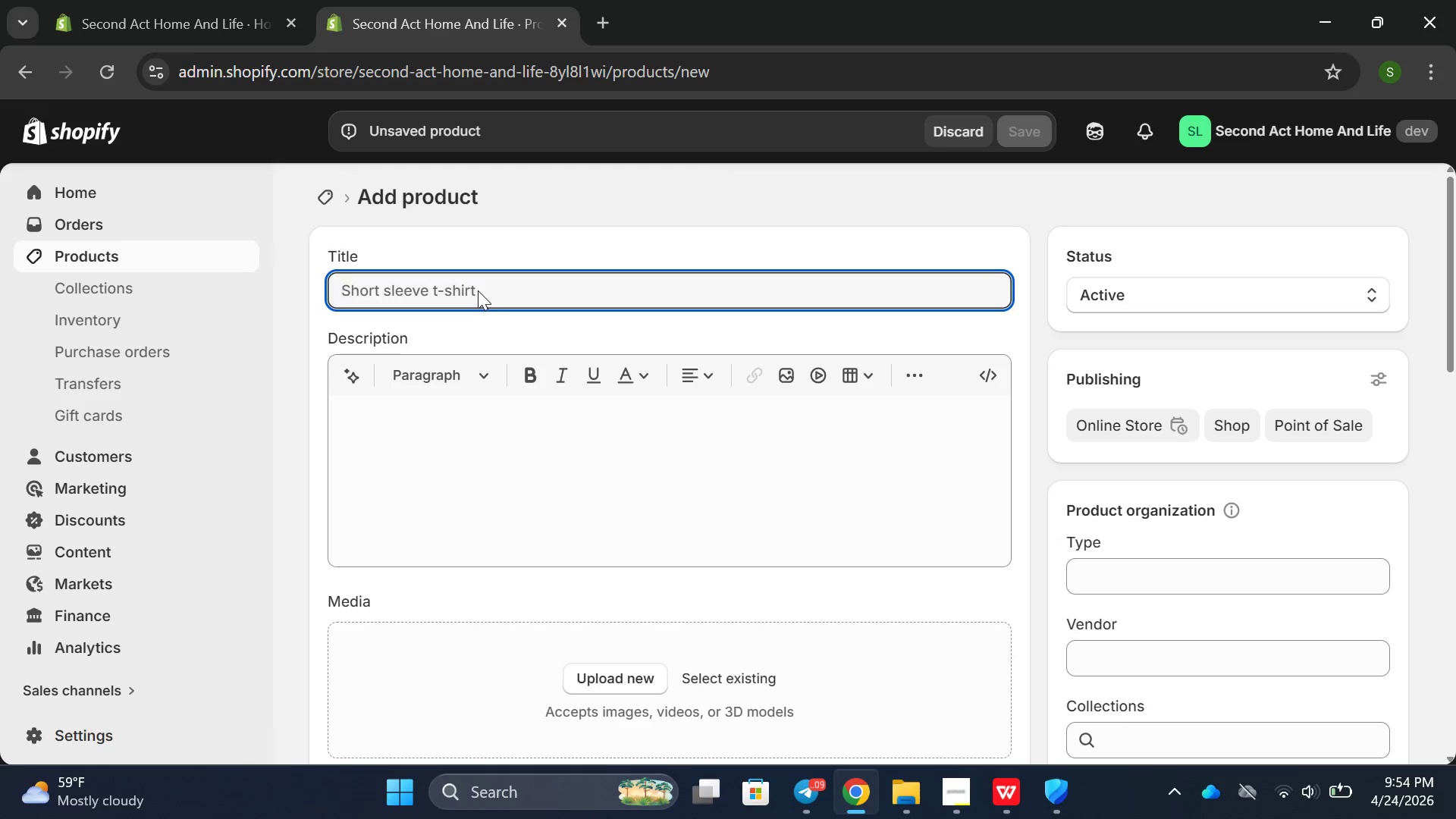 
type(Serenity Modua)
key(Backspace)
type(lar Closet Storage System)
 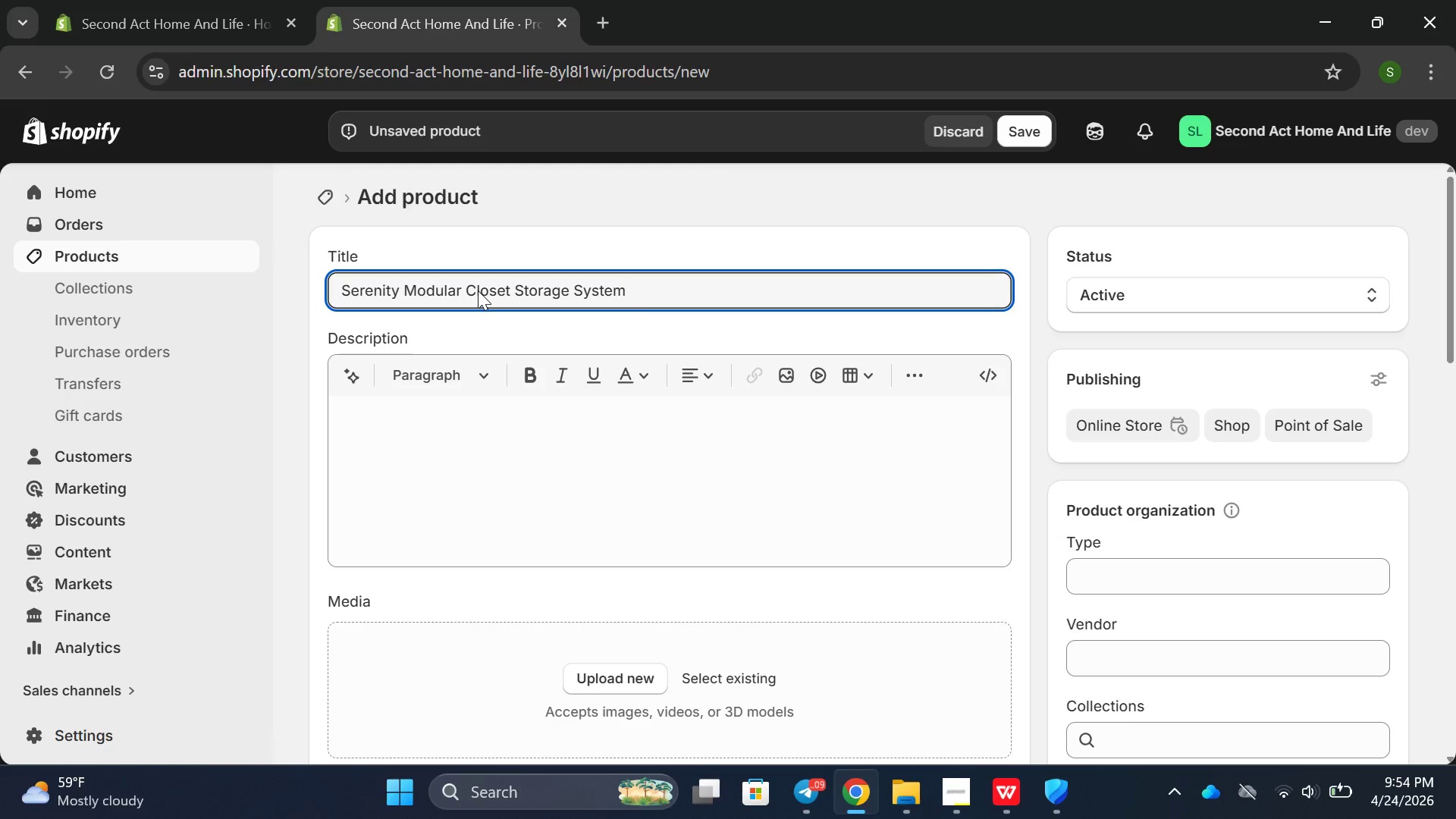 
left_click([389, 442])
 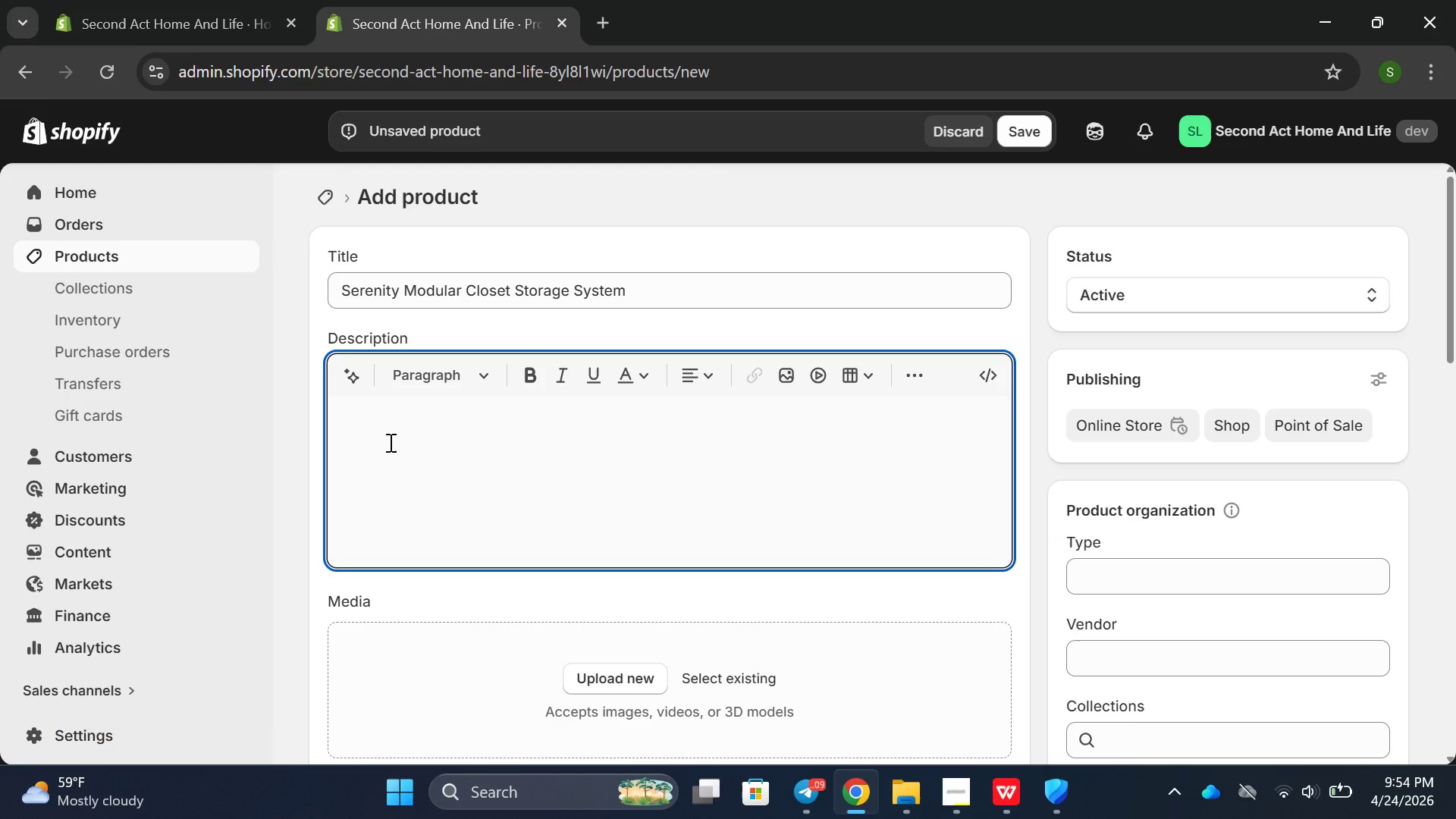 
type(A flexible closet organization system designed to simplift)
key(Backspace)
type(y your space and your mind. )
 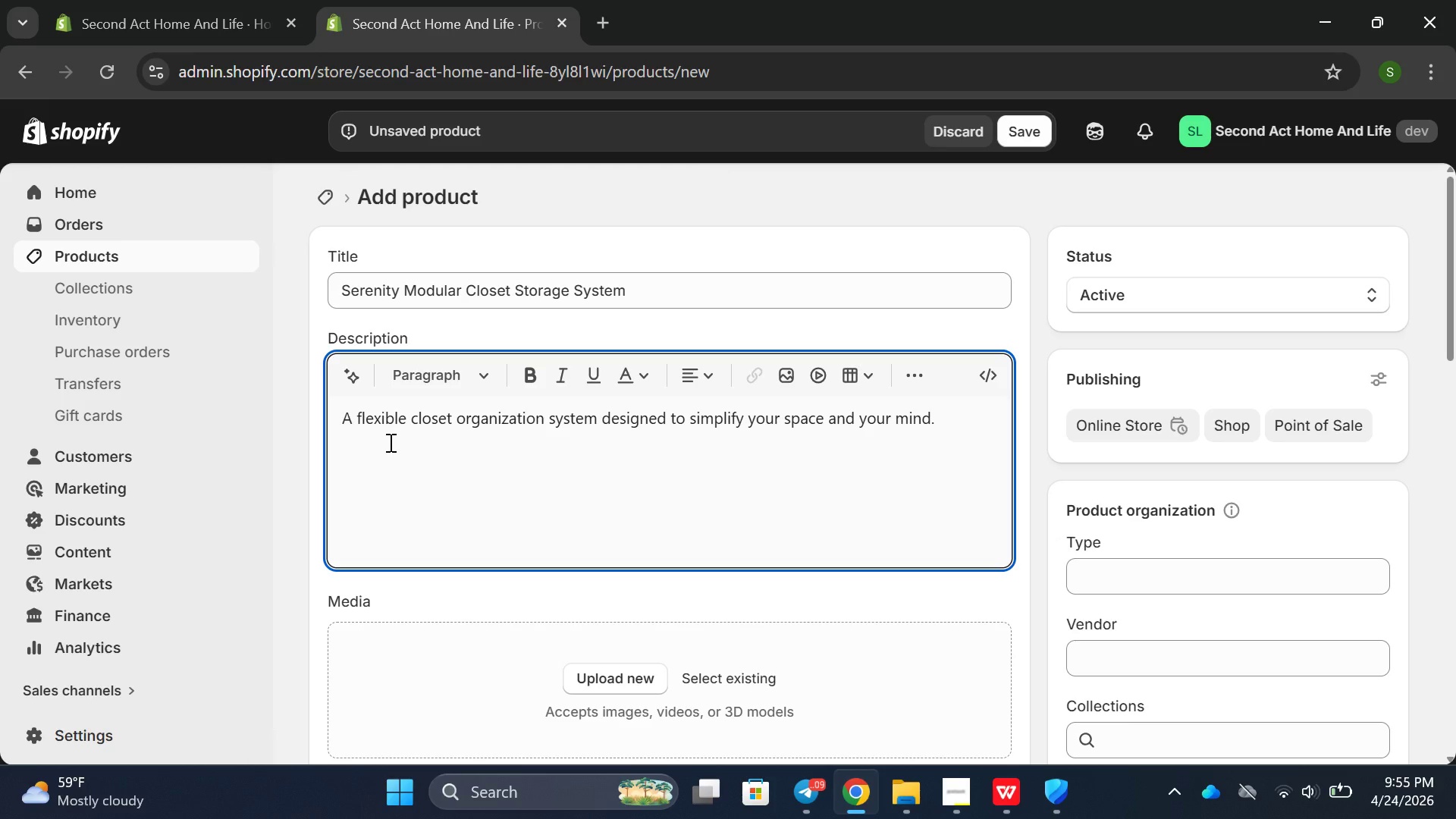 
type(It create order during life transitions by making )
 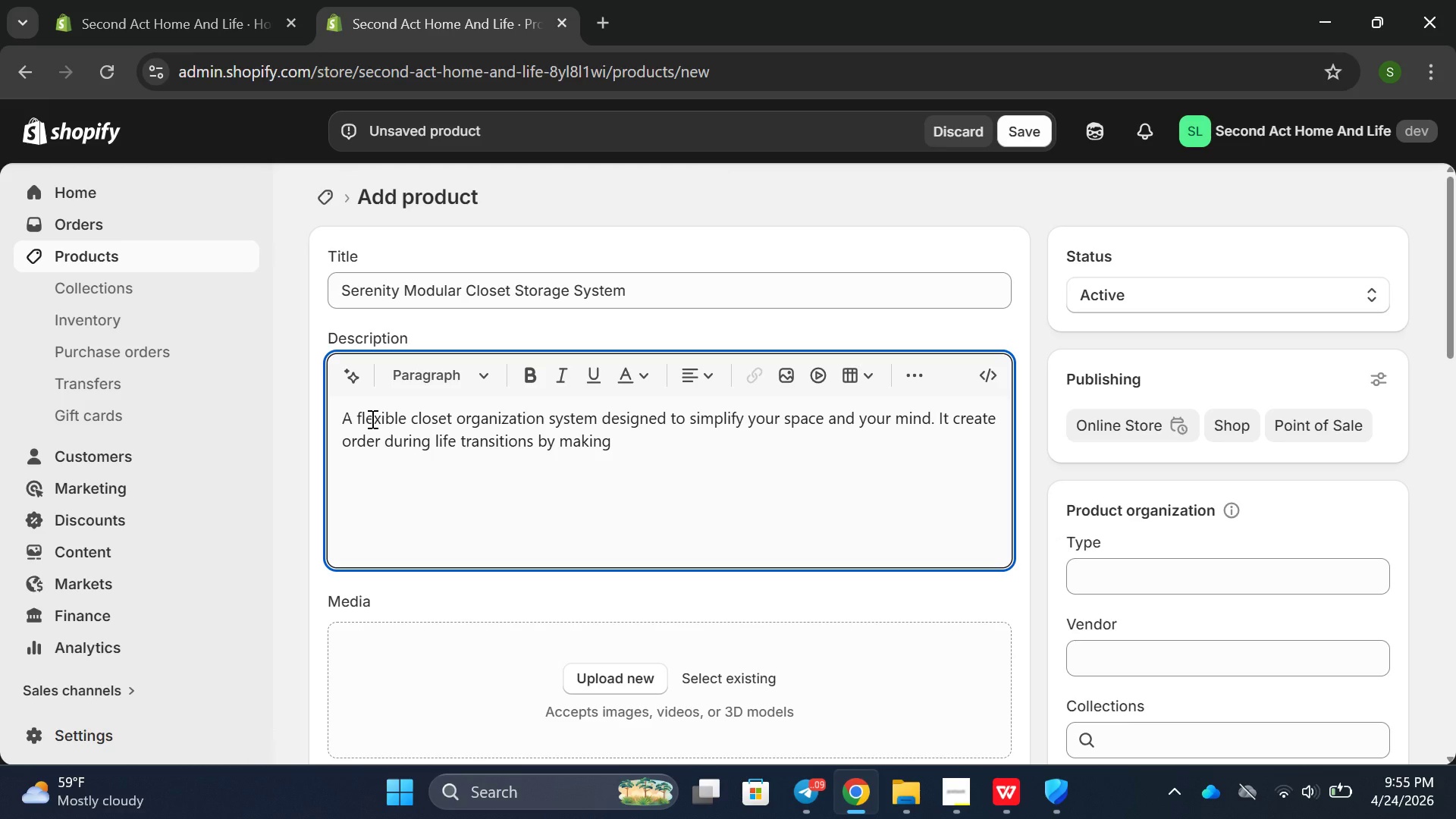 
type(your wardrobe feek lighter)
key(Backspace)
key(Backspace)
type(l ighter and )
key(Backspace)
key(Backspace)
key(Backspace)
key(Backspace)
key(Backspace)
type(lighter and more intentional.)
 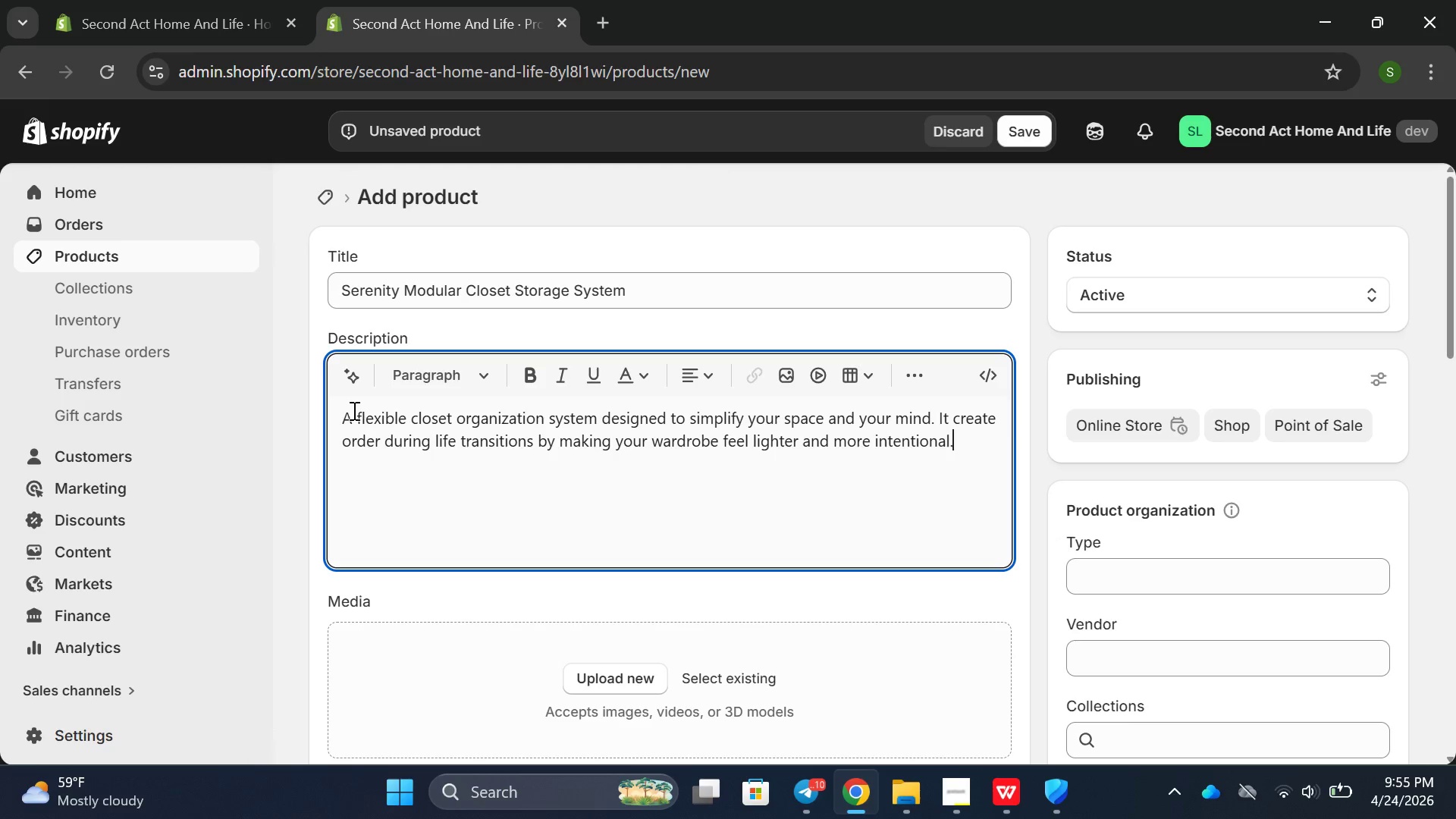 
key(Enter)
 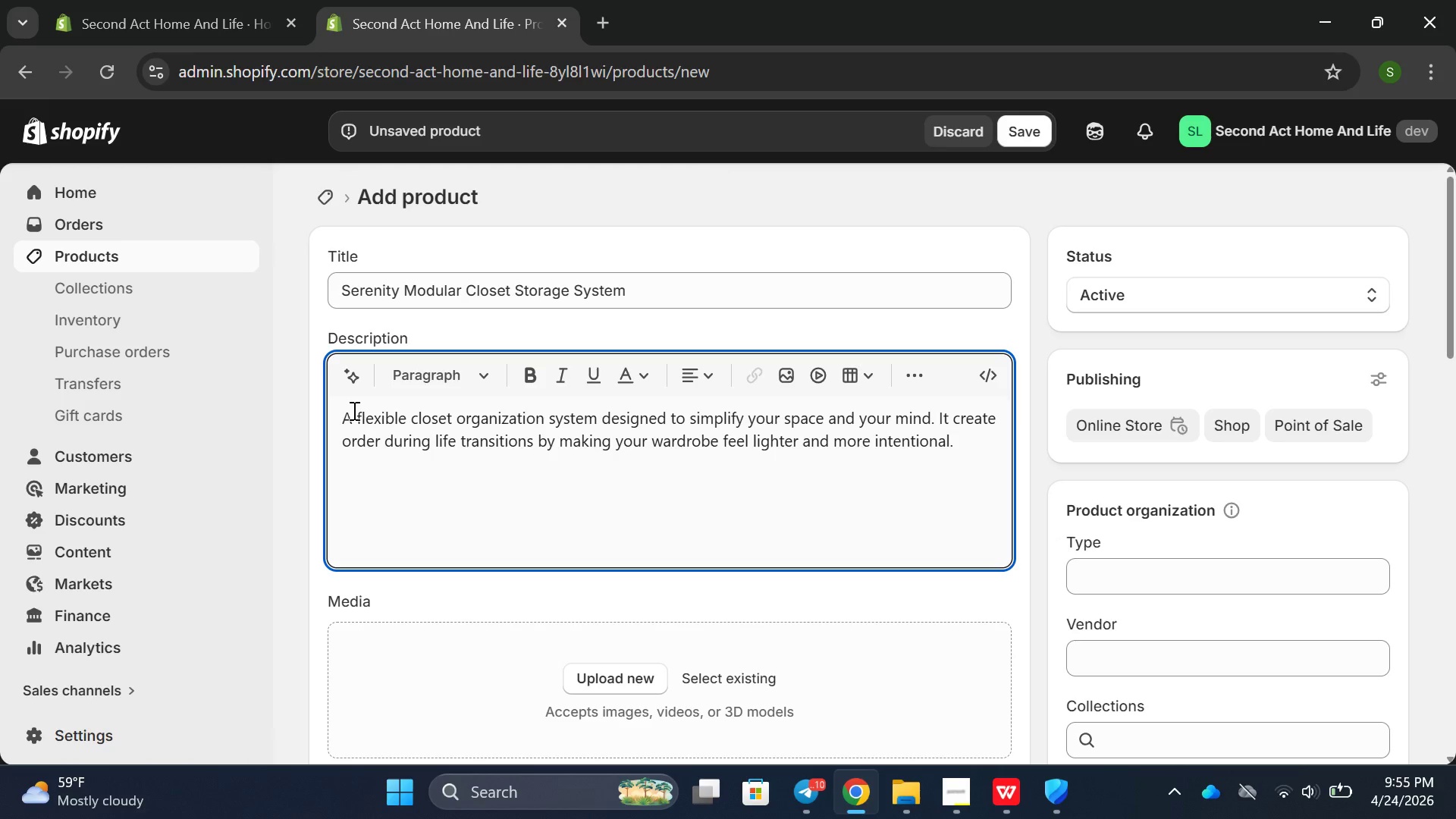 
type(mat)
key(Backspace)
key(Backspace)
key(Backspace)
type(Materials  )
 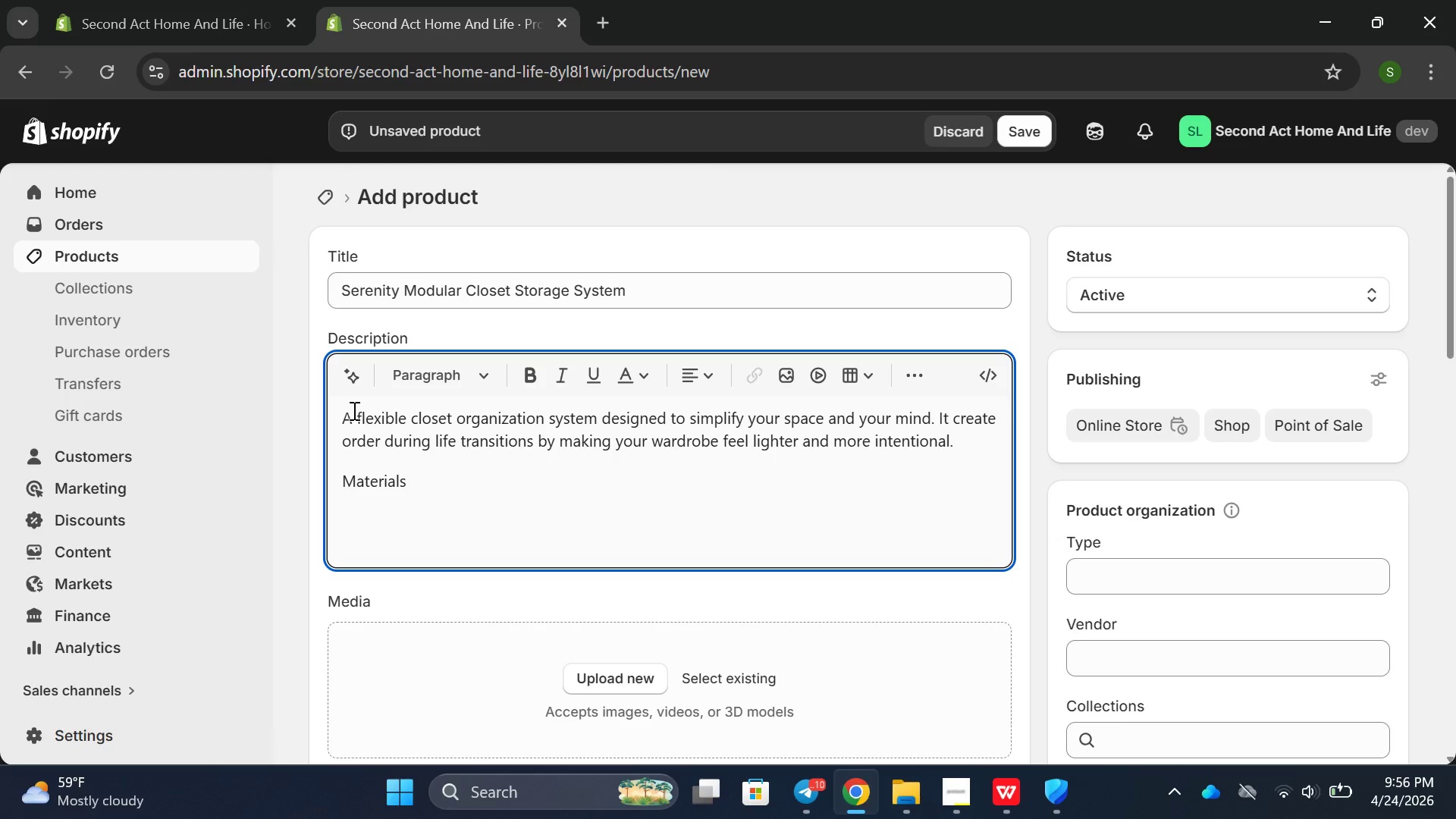 
left_click([353, 410])
 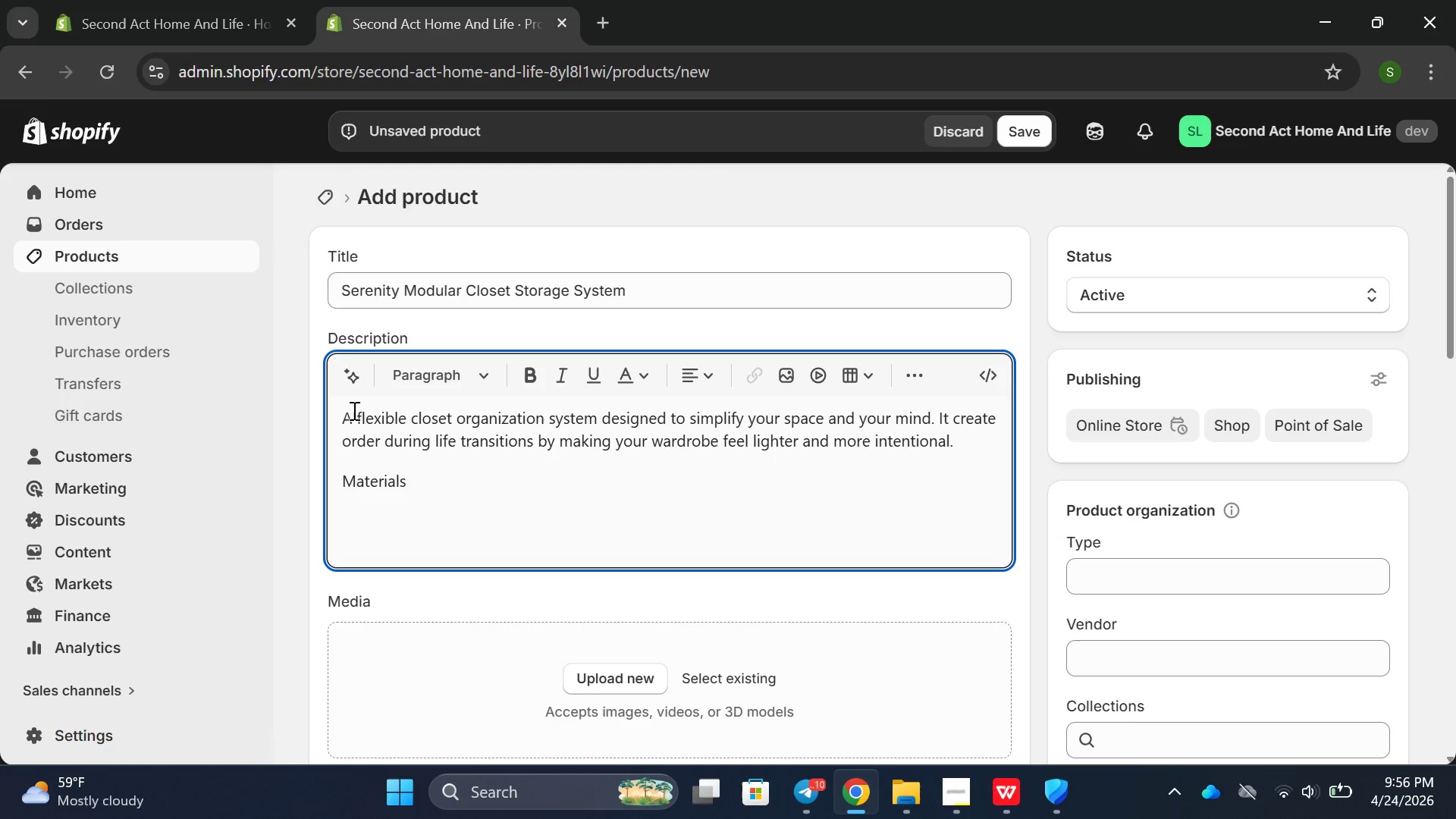 
left_click([353, 410])
 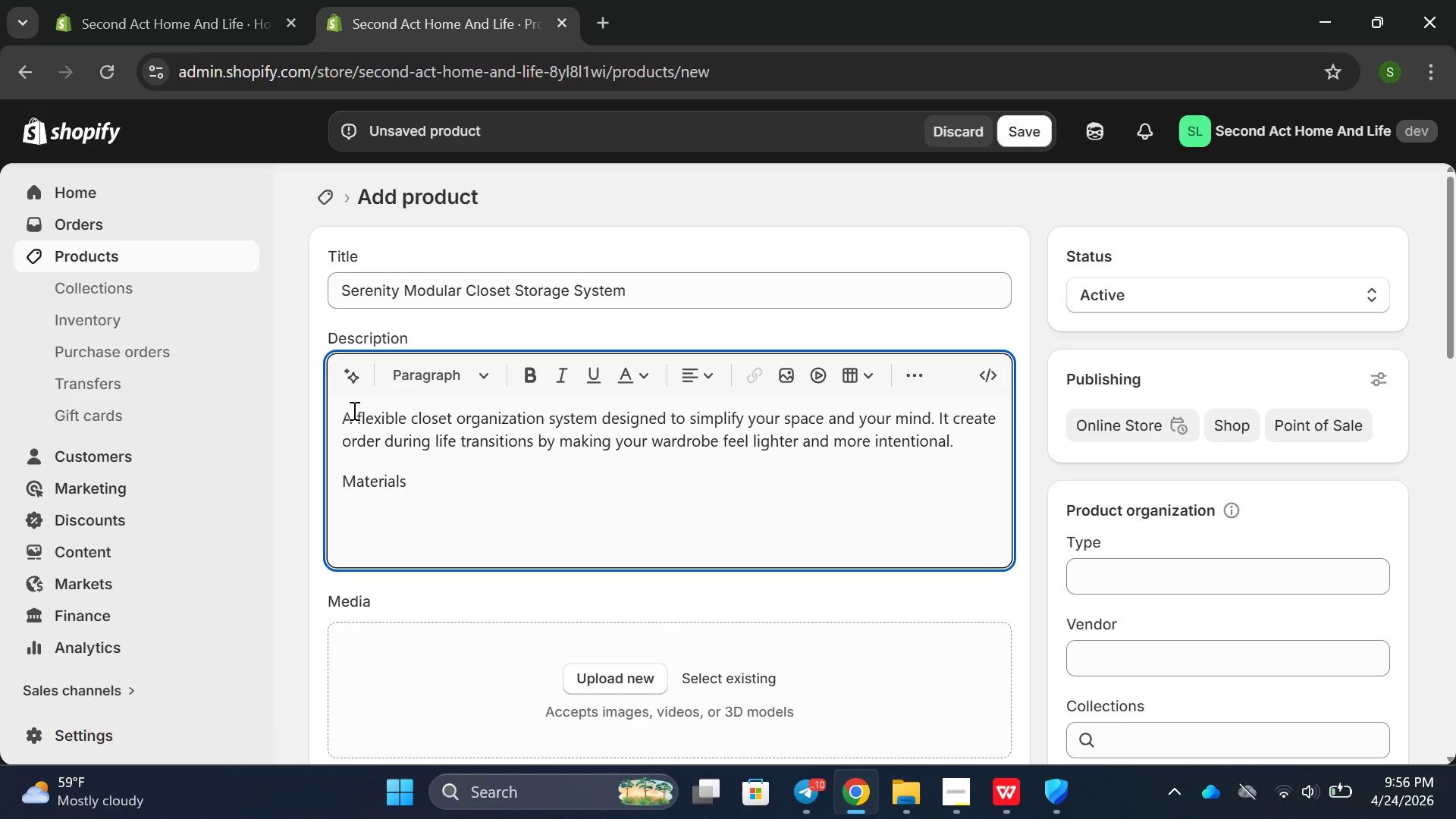 
left_click([353, 410])
 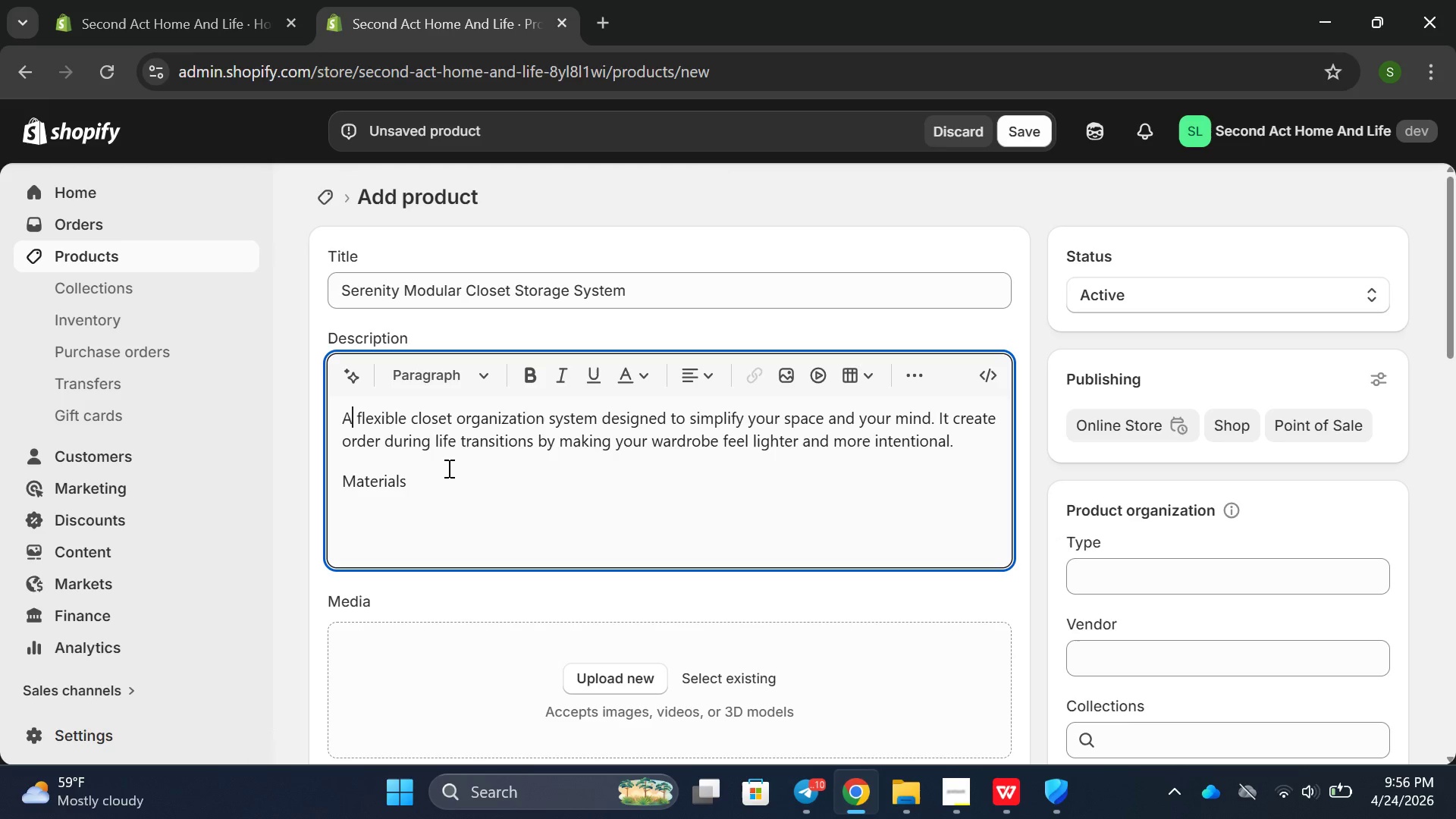 
left_click([438, 489])
 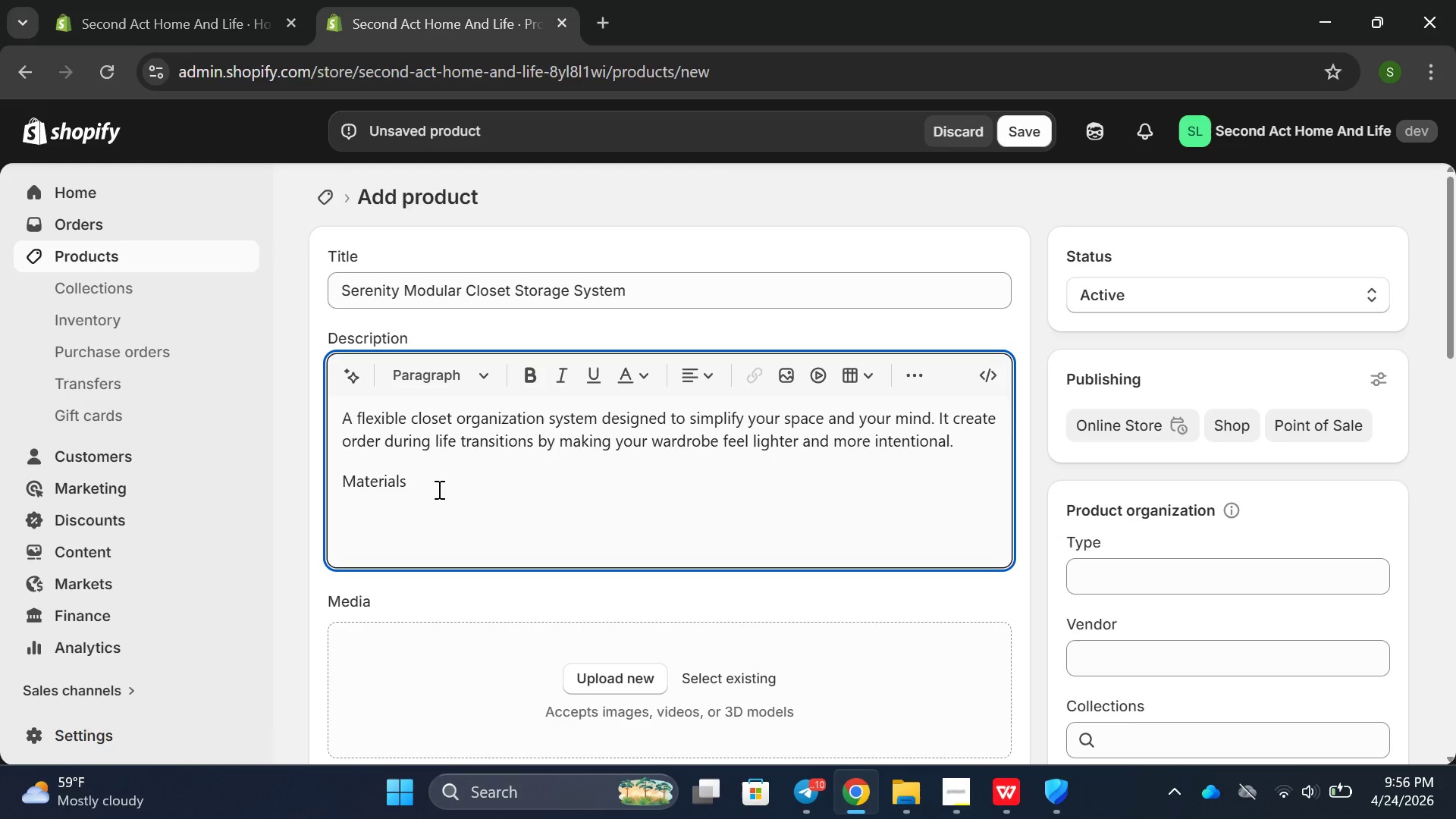 
key(Enter)
 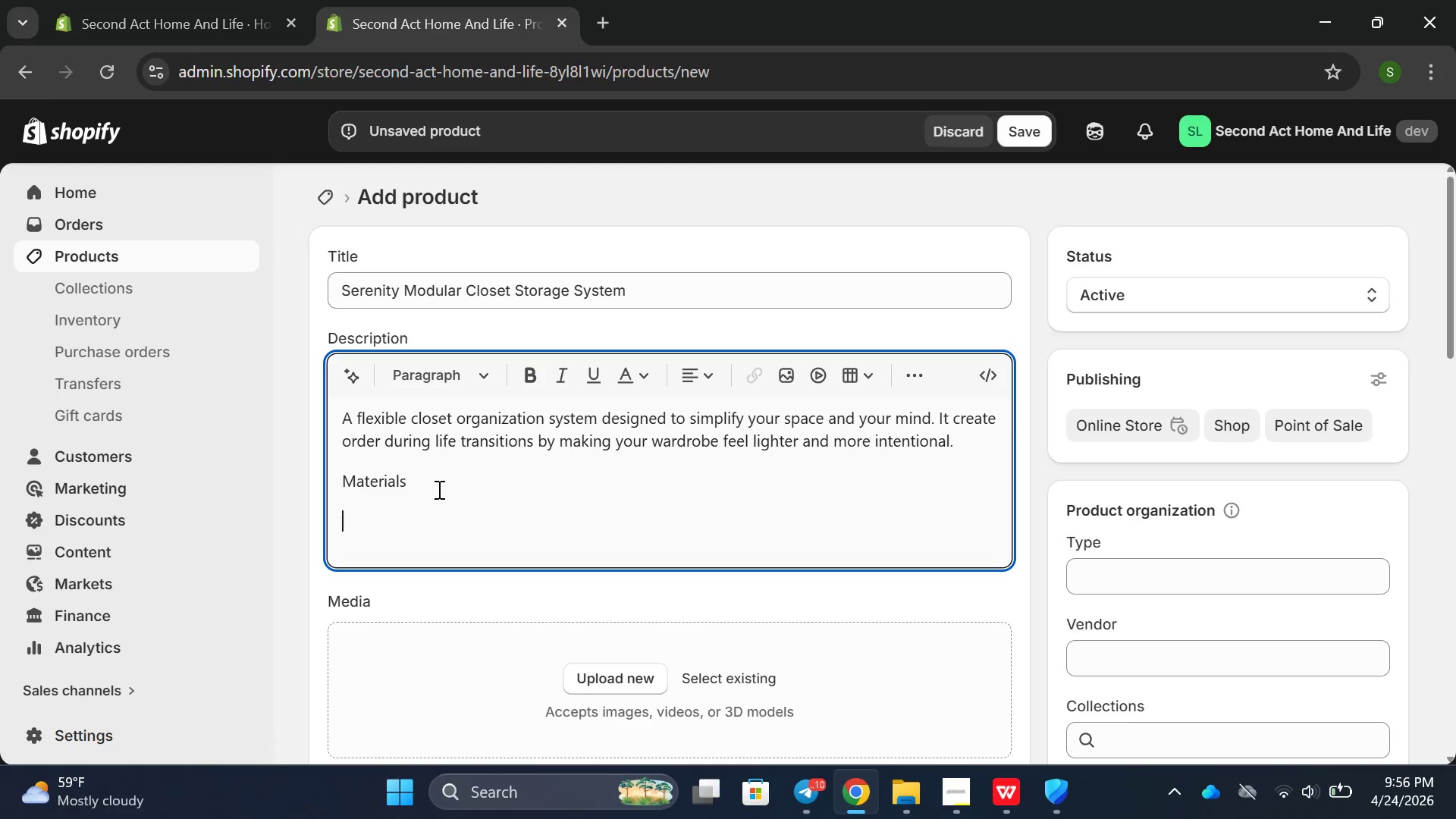 
type(RE)
key(Backspace)
type(einforced breathable fabric)
 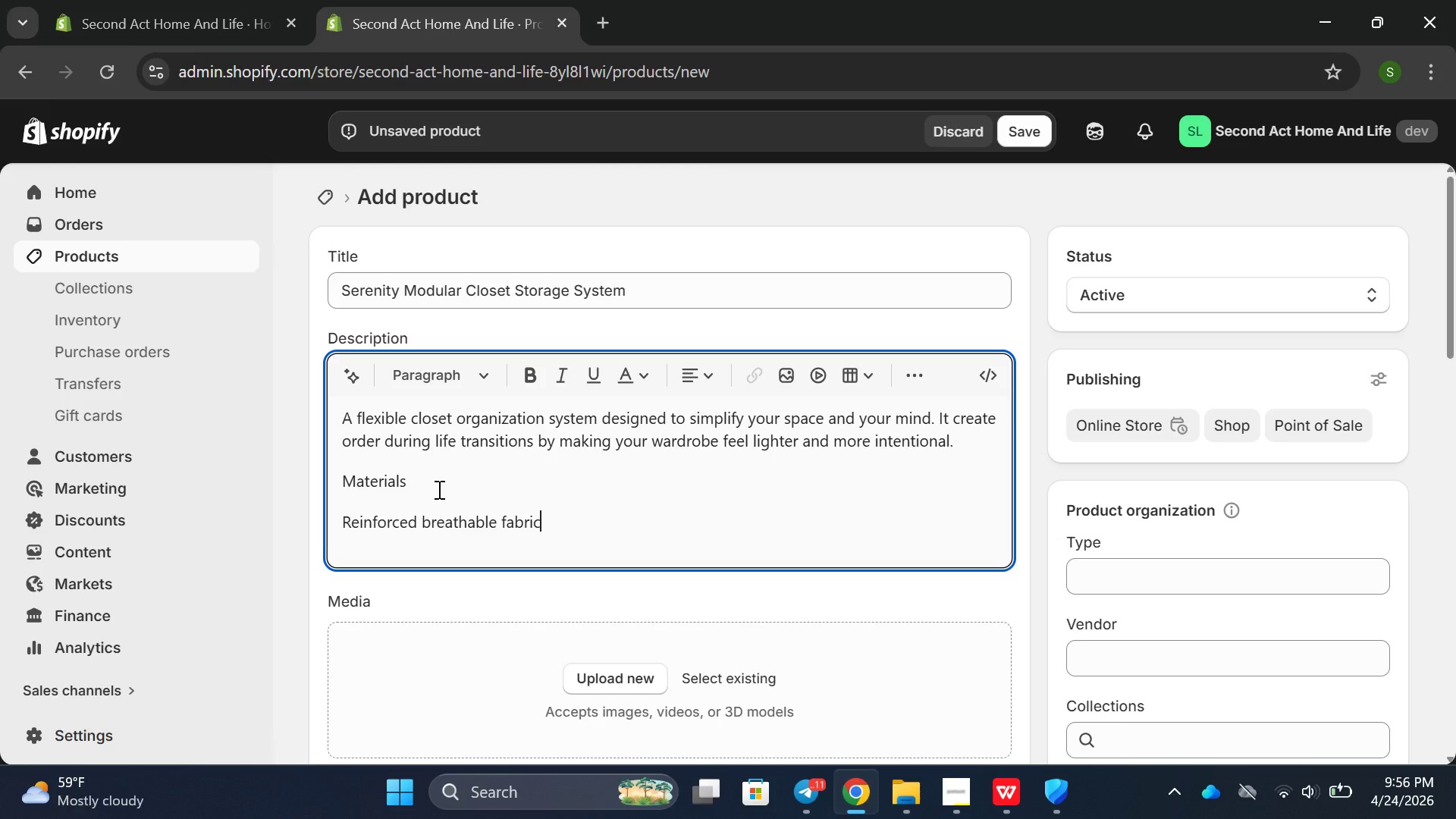 
key(Enter)
 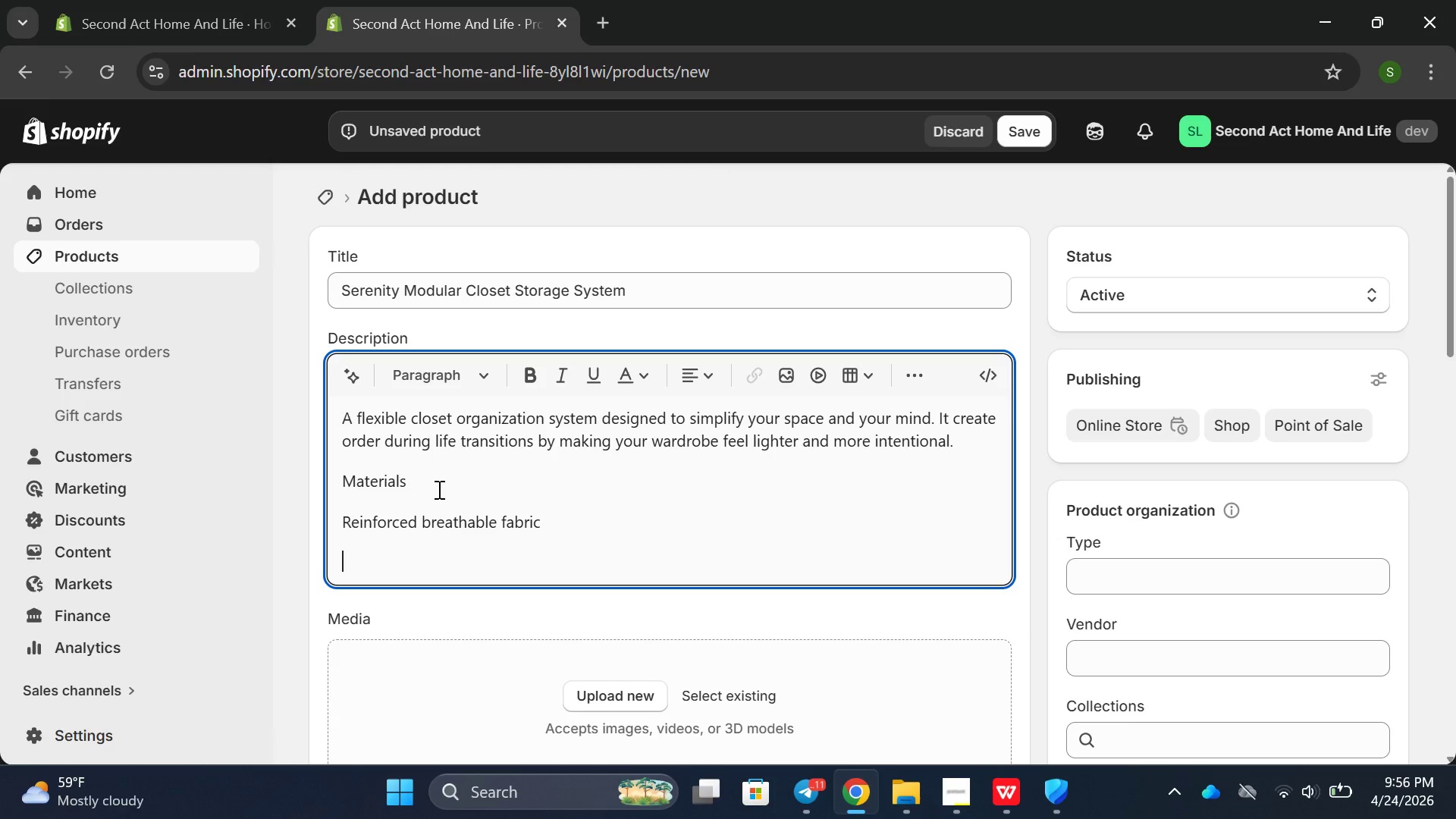 
hold_key(key=Quote, duration=0.34)
 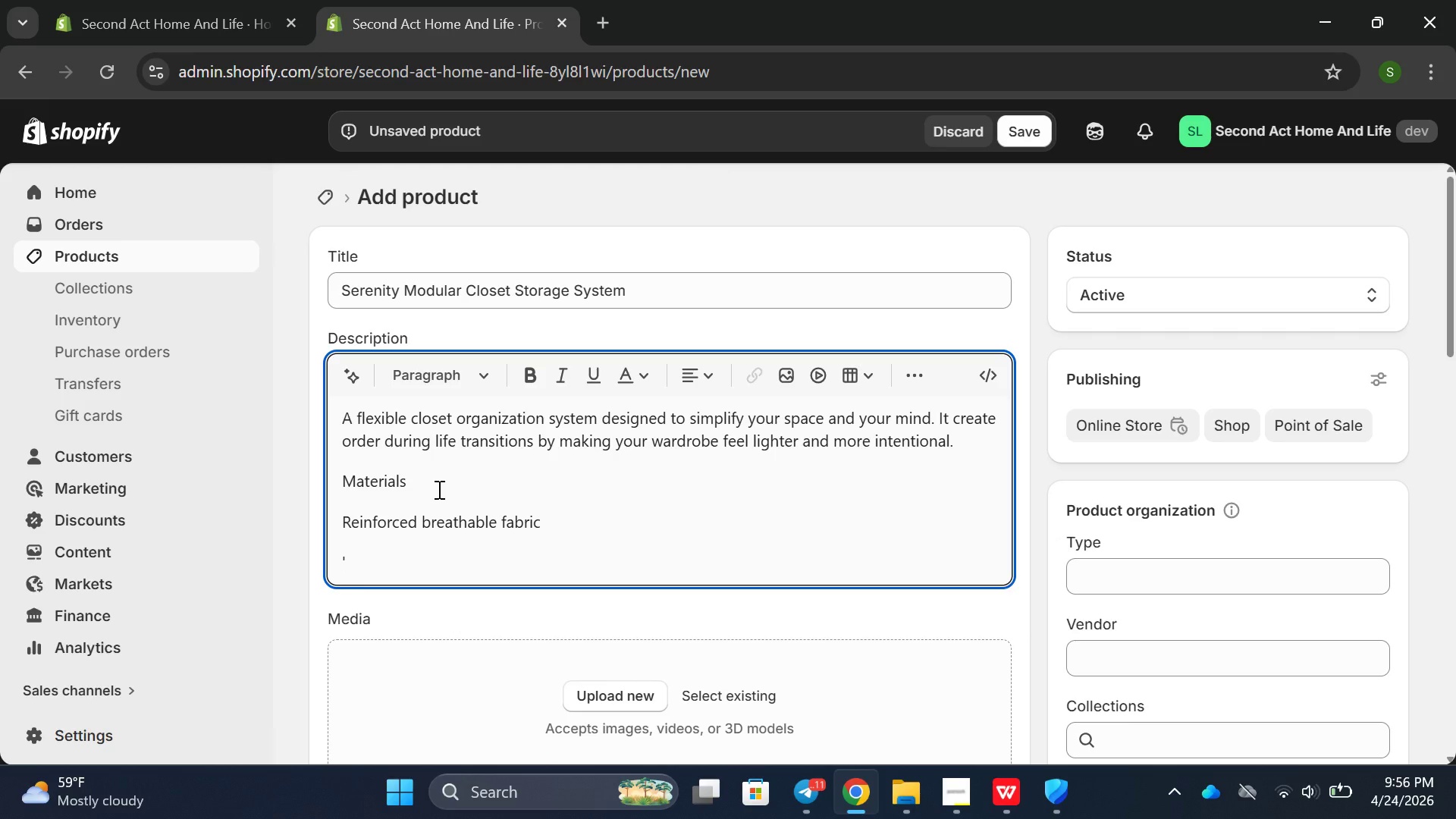 
key(Backspace)
type(Lightwir)
key(Backspace)
key(Backspace)
type(eight steel freame insert)
 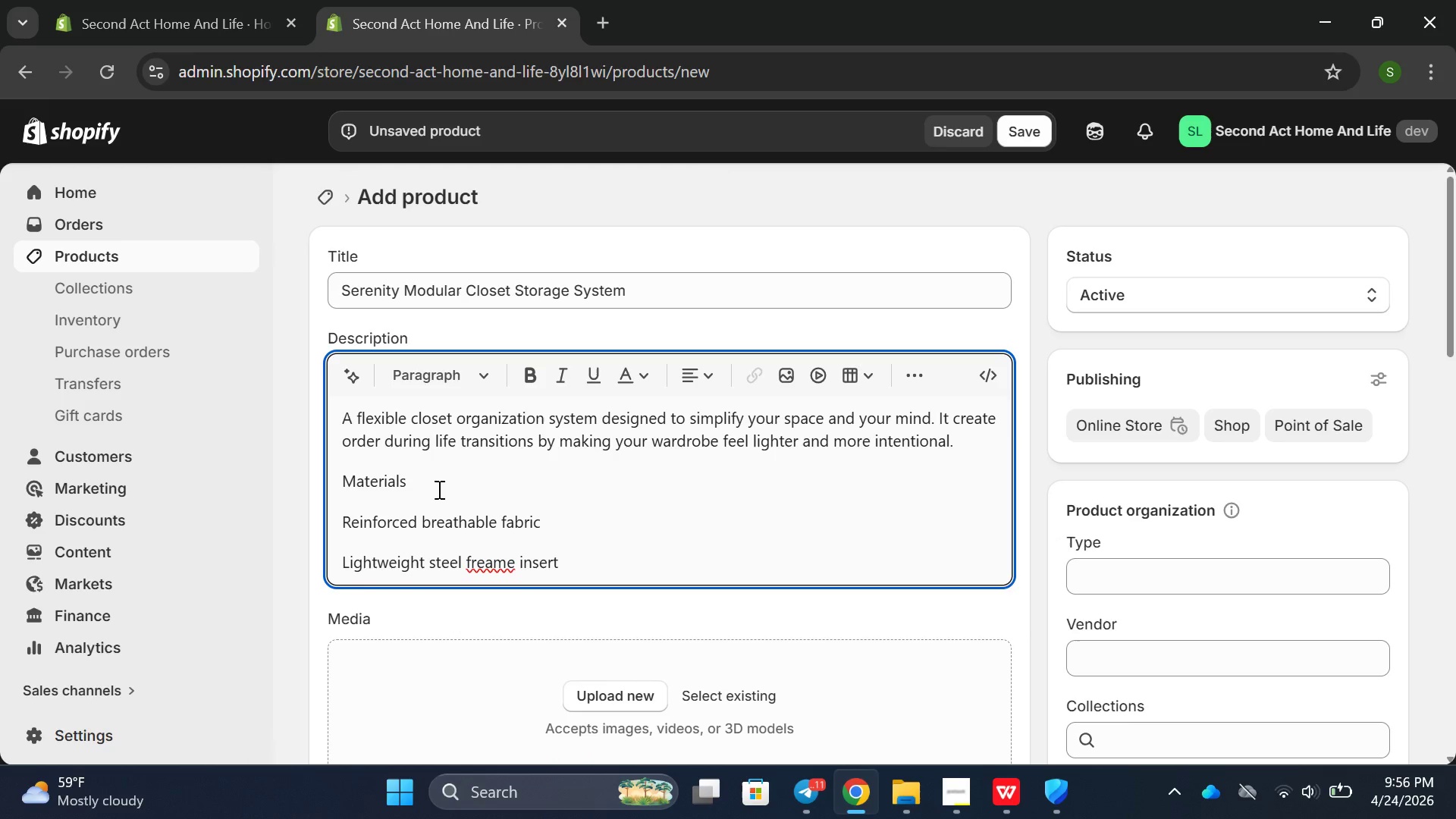 
hold_key(key=ArrowLeft, duration=0.73)
 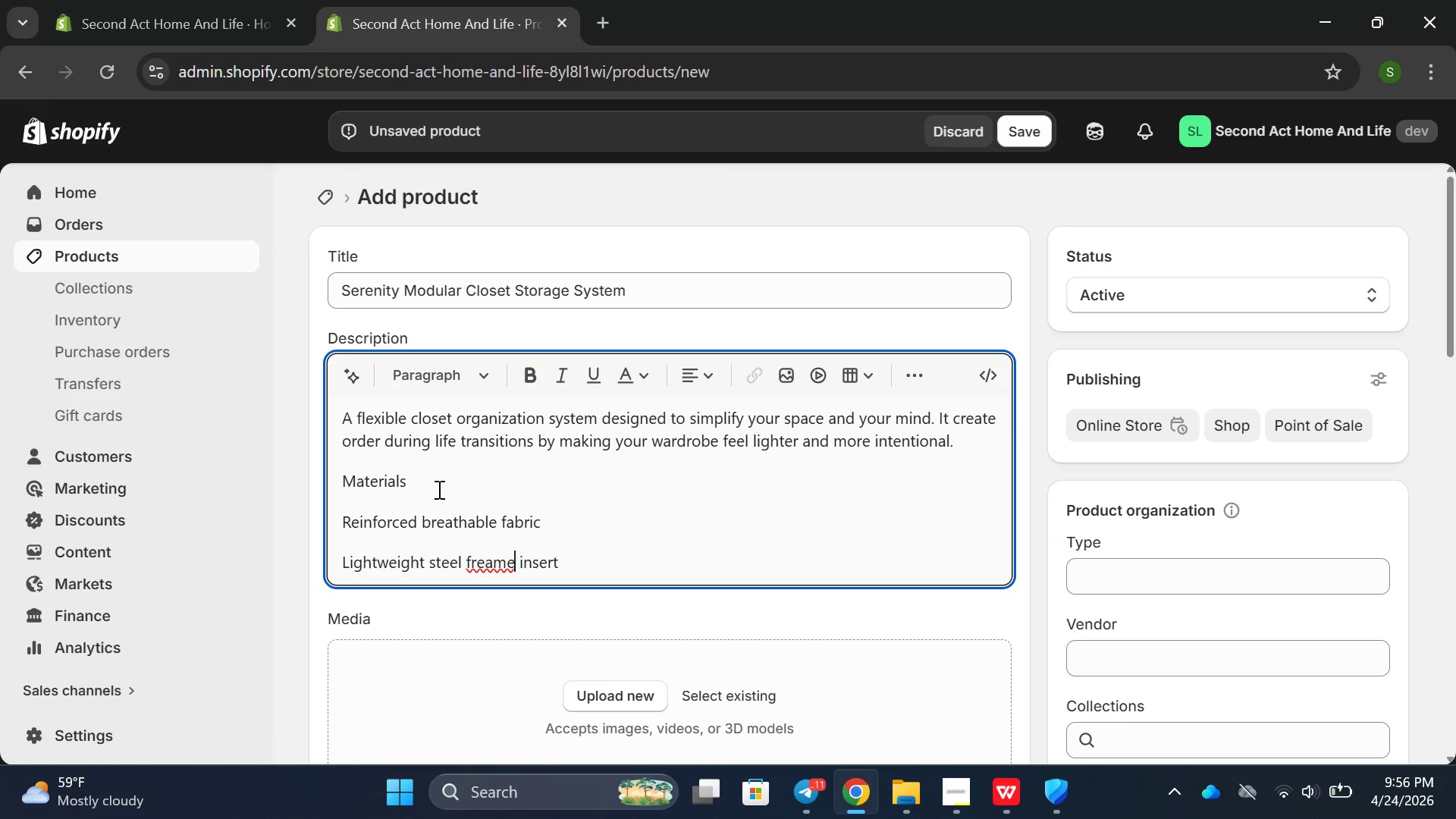 
key(Backspace)
 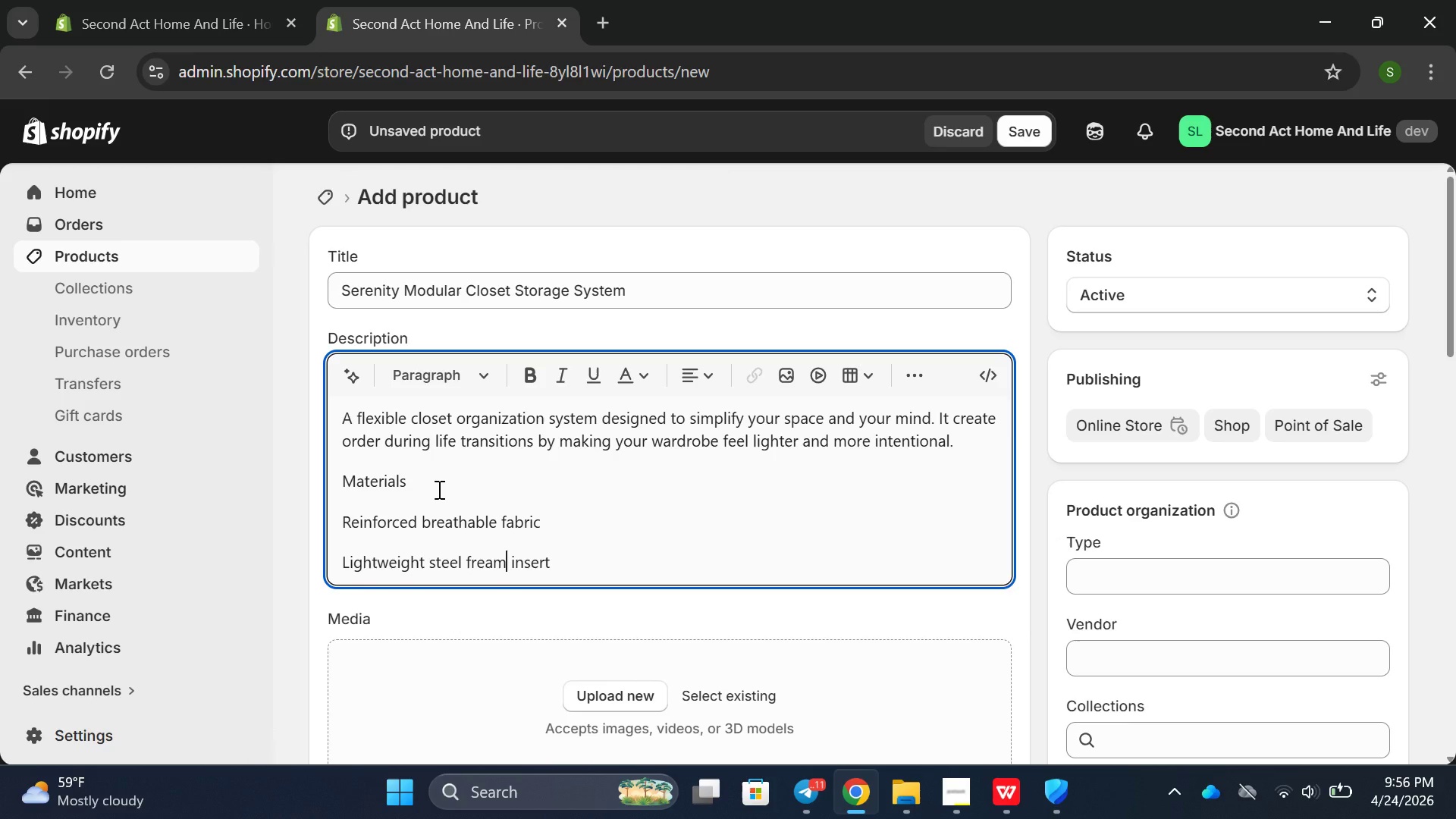 
hold_key(key=ArrowRight, duration=0.77)
 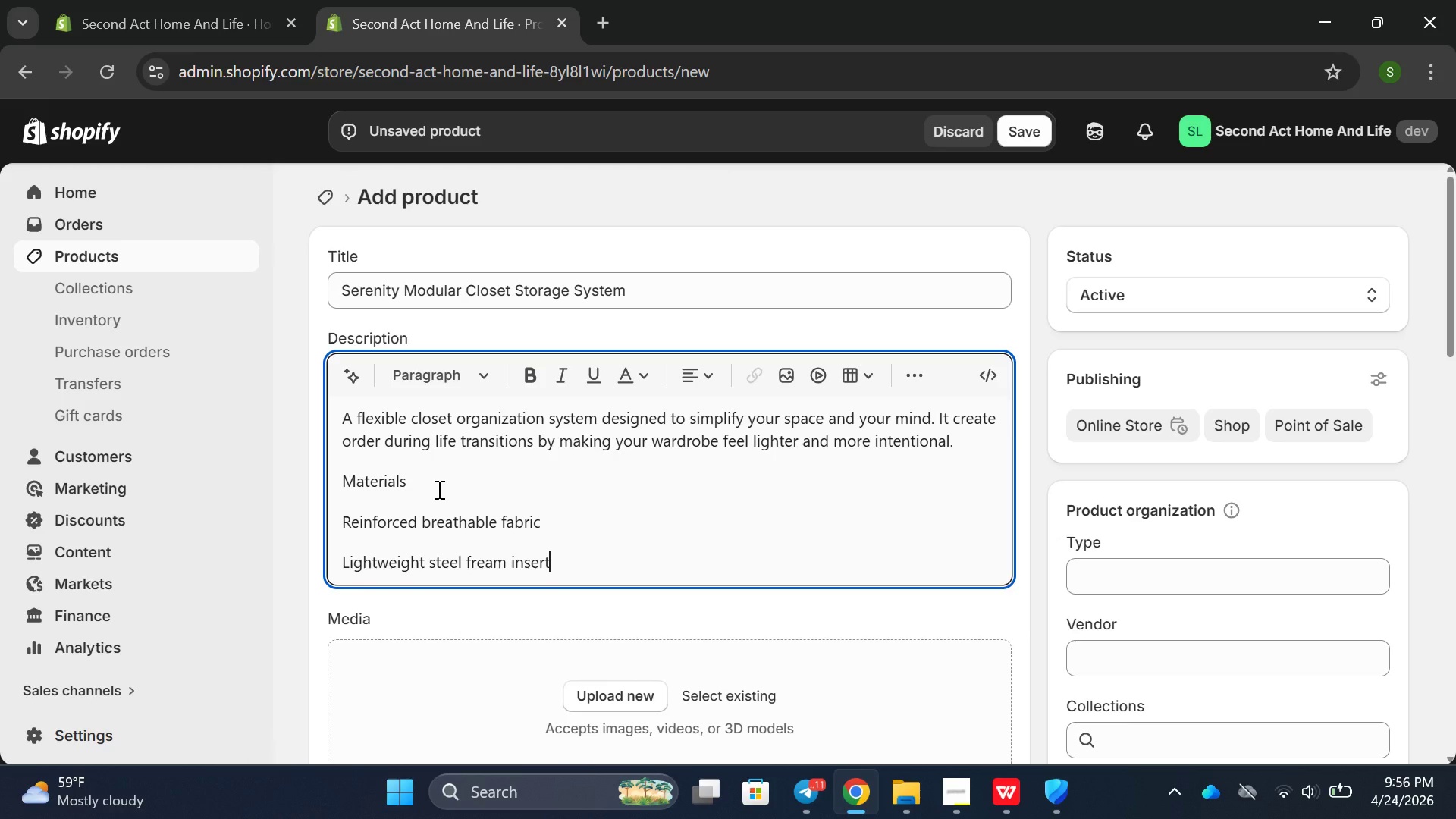 
key(Enter)
 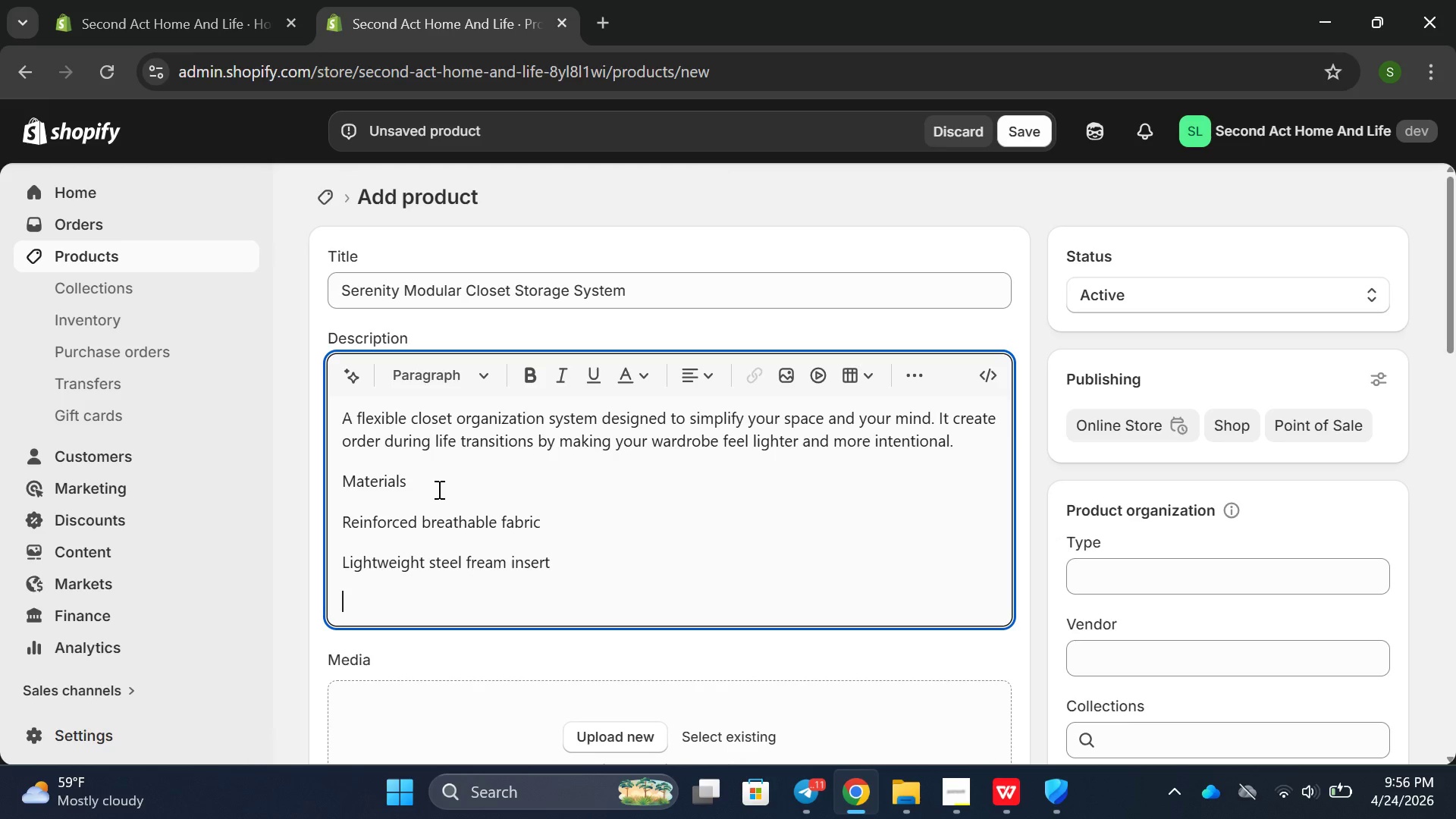 
hold_key(key=ShiftRight, duration=0.59)
 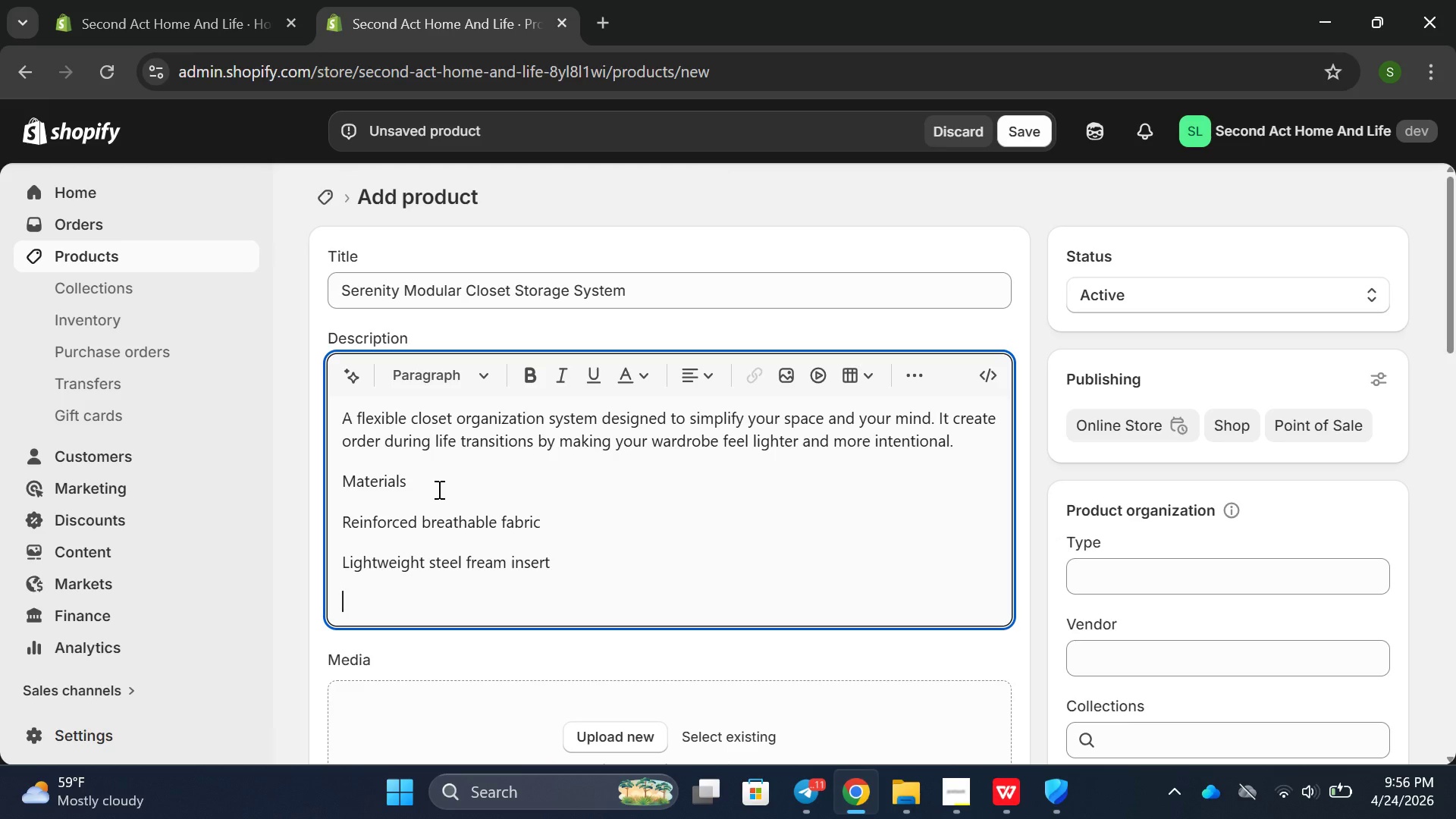 
type(Moisture )
key(Backspace)
type(-resistant lining)
 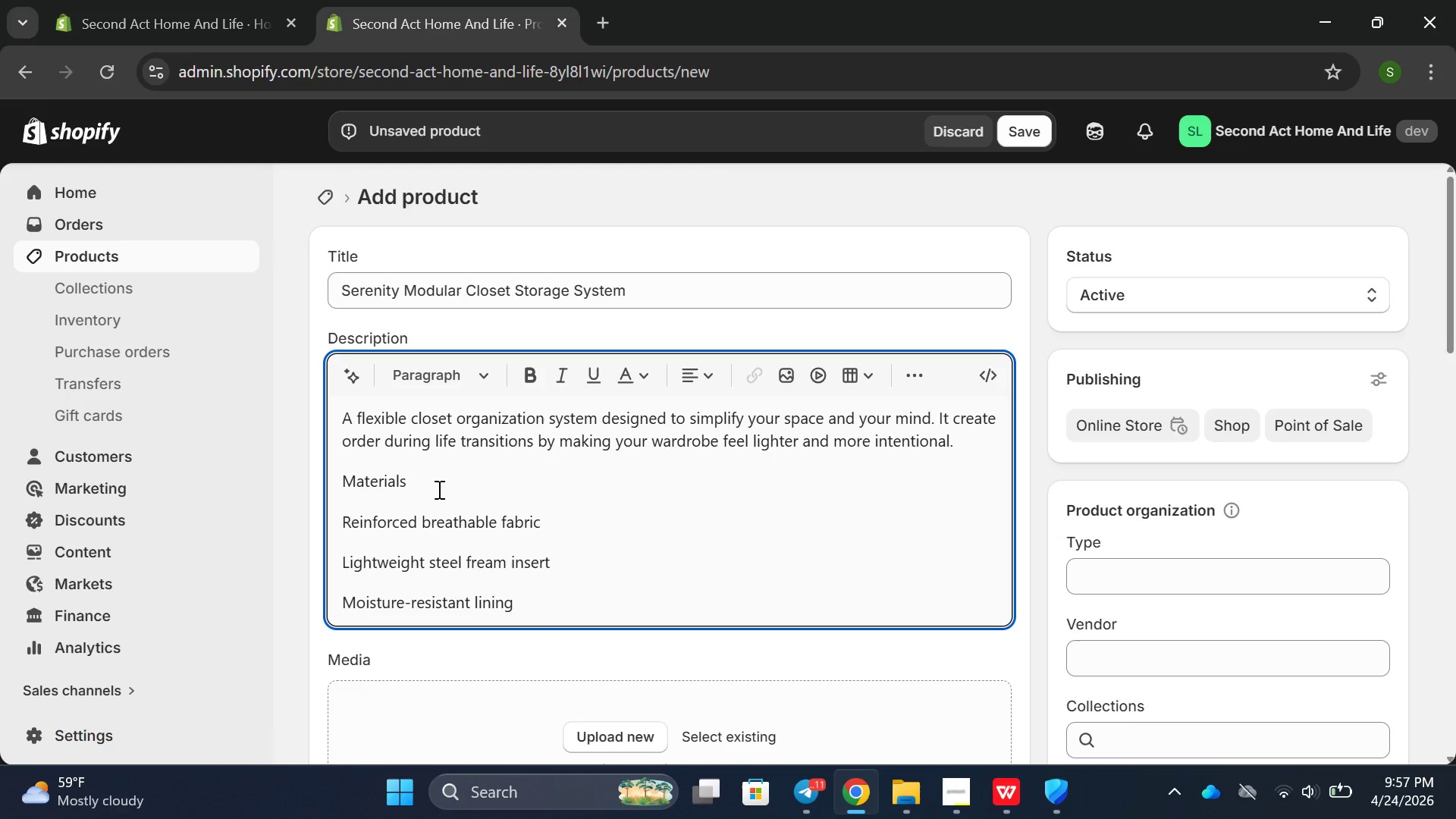 
key(Enter)
 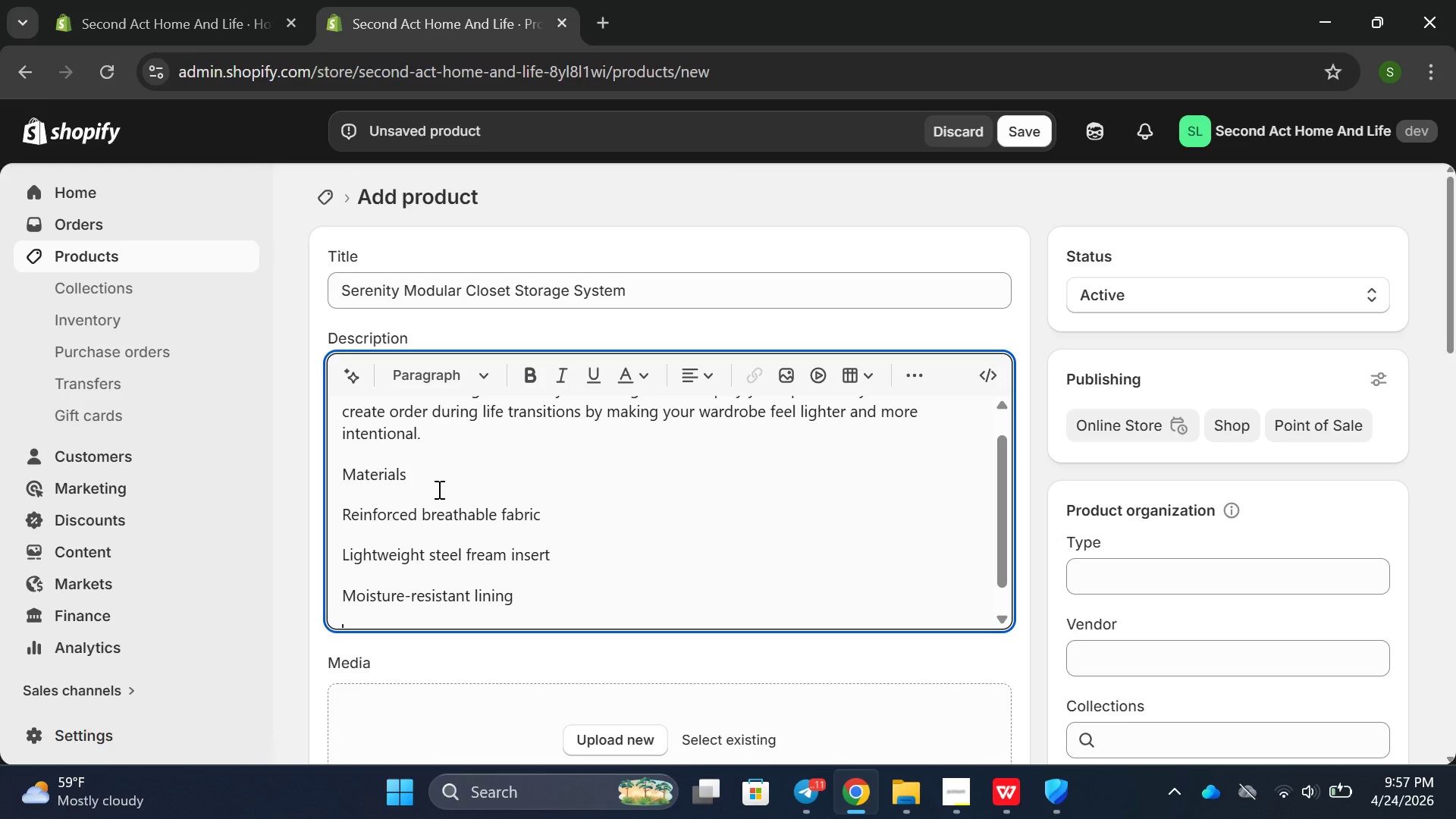 
type(Core Features)
 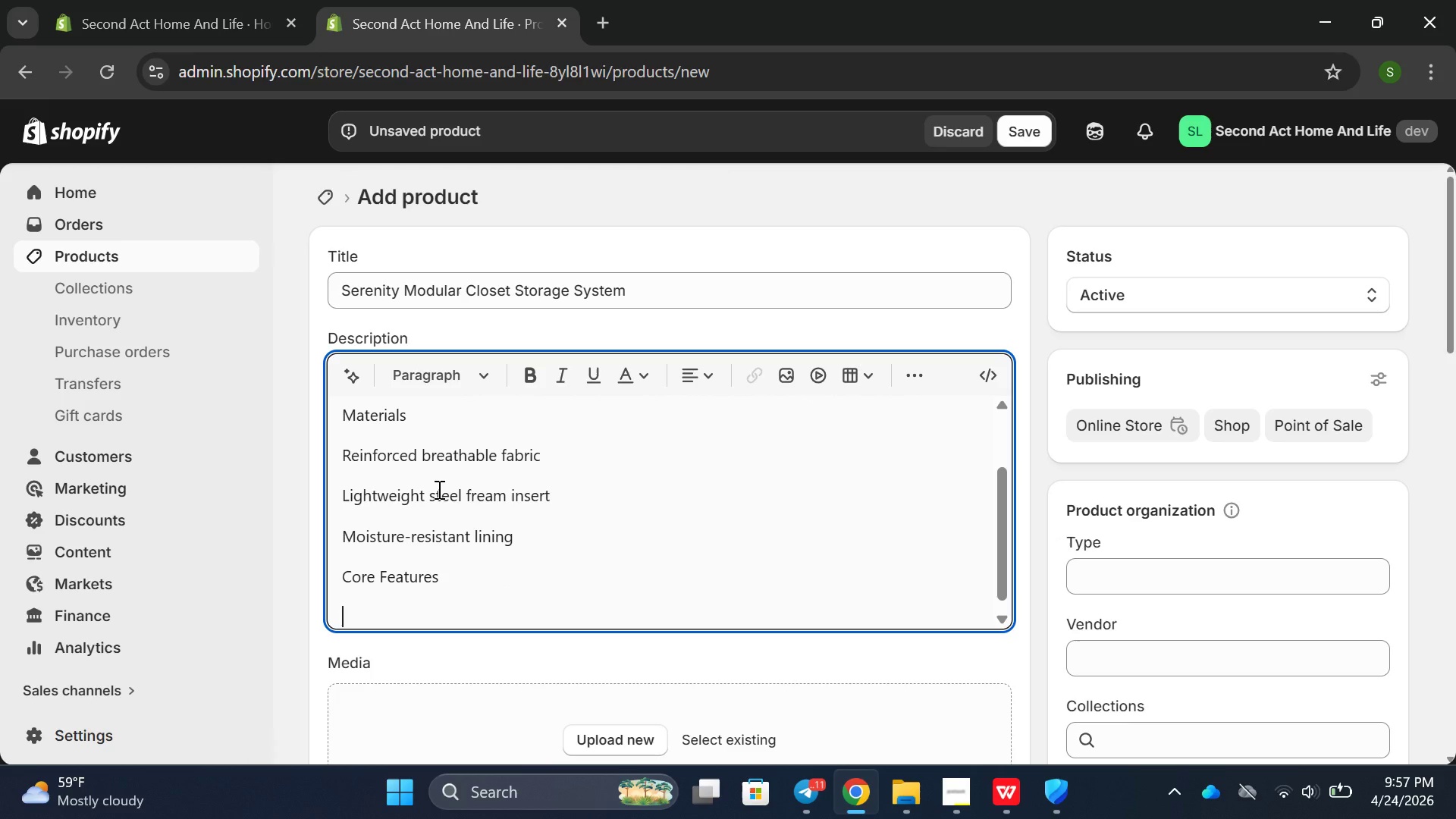 
 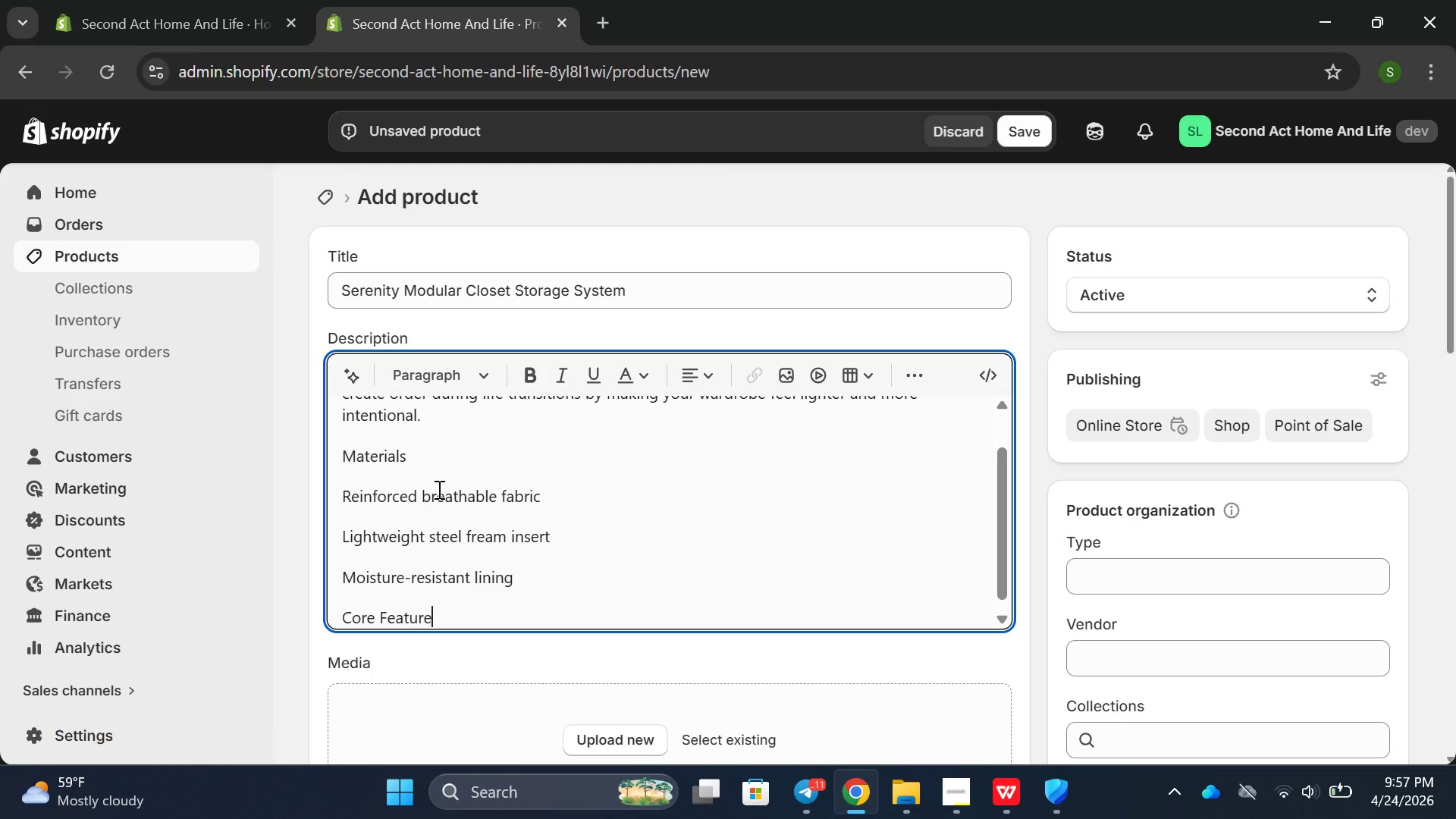 
key(Enter)
 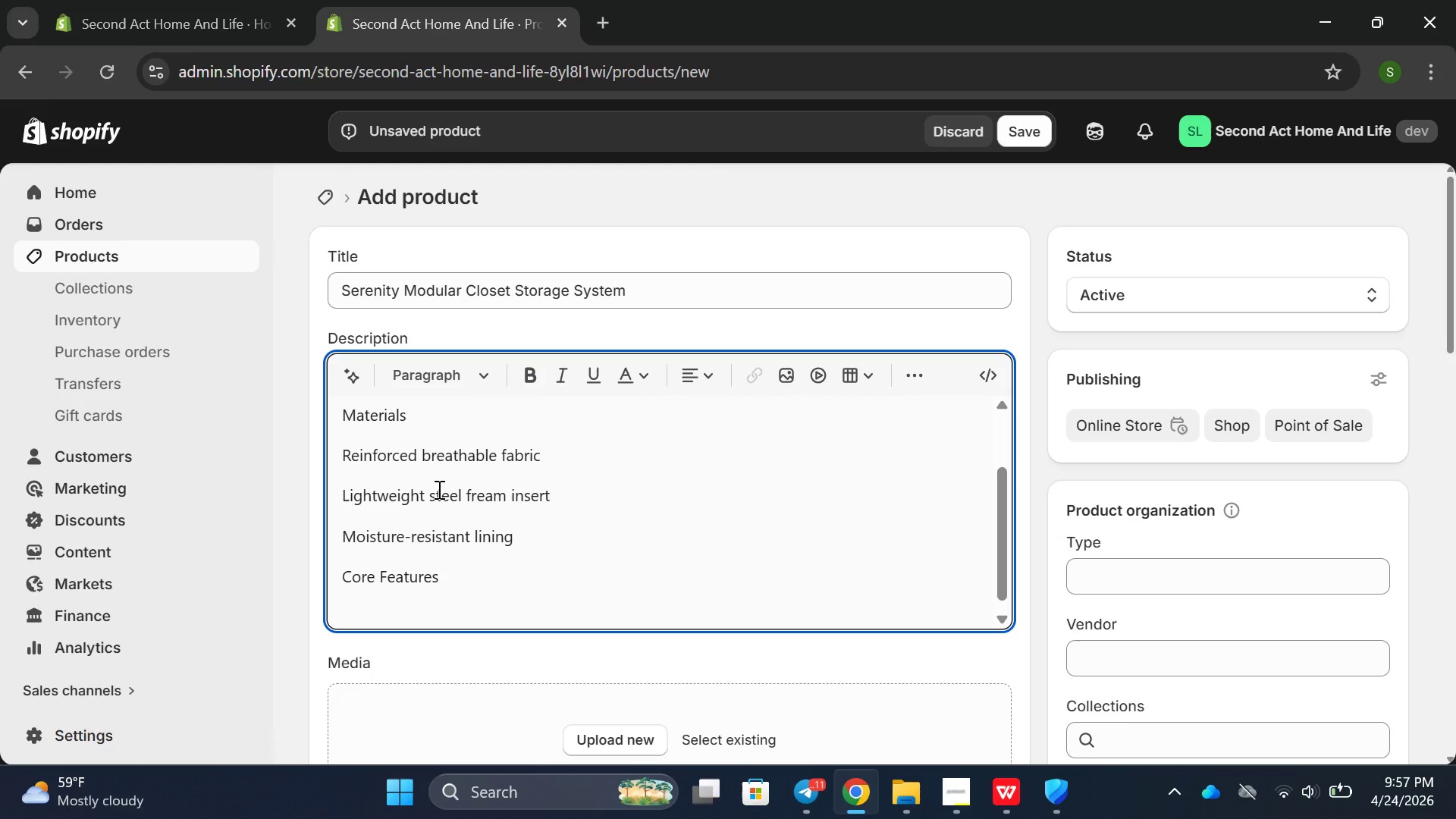 
type(Mou)
key(Backspace)
type(dua)
key(Backspace)
type(lar compl)
key(Backspace)
type(artmetn)
key(Backspace)
key(Backspace)
type(nt fr)
key(Backspace)
type(or customizable layout)
 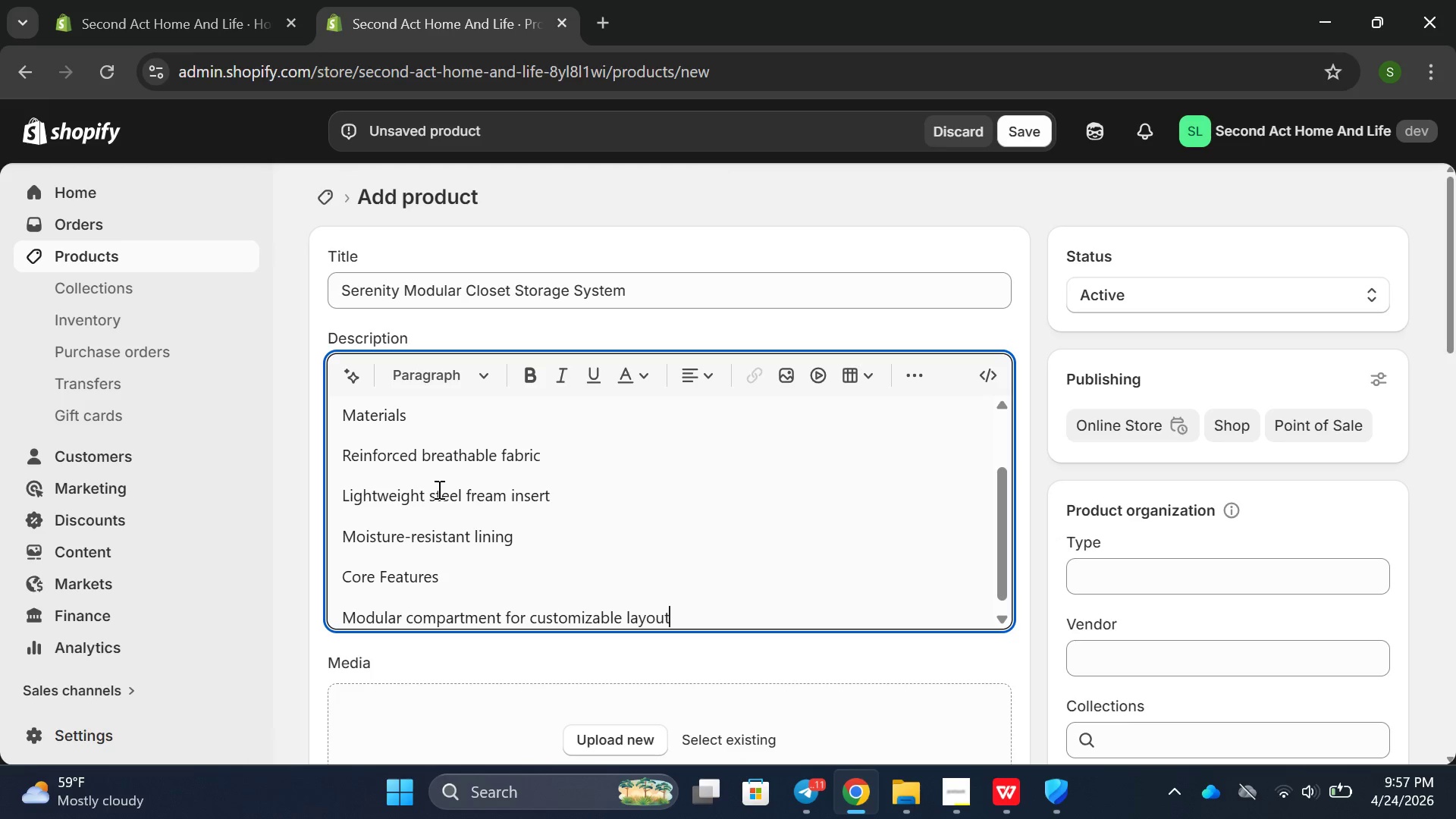 
key(Enter)
 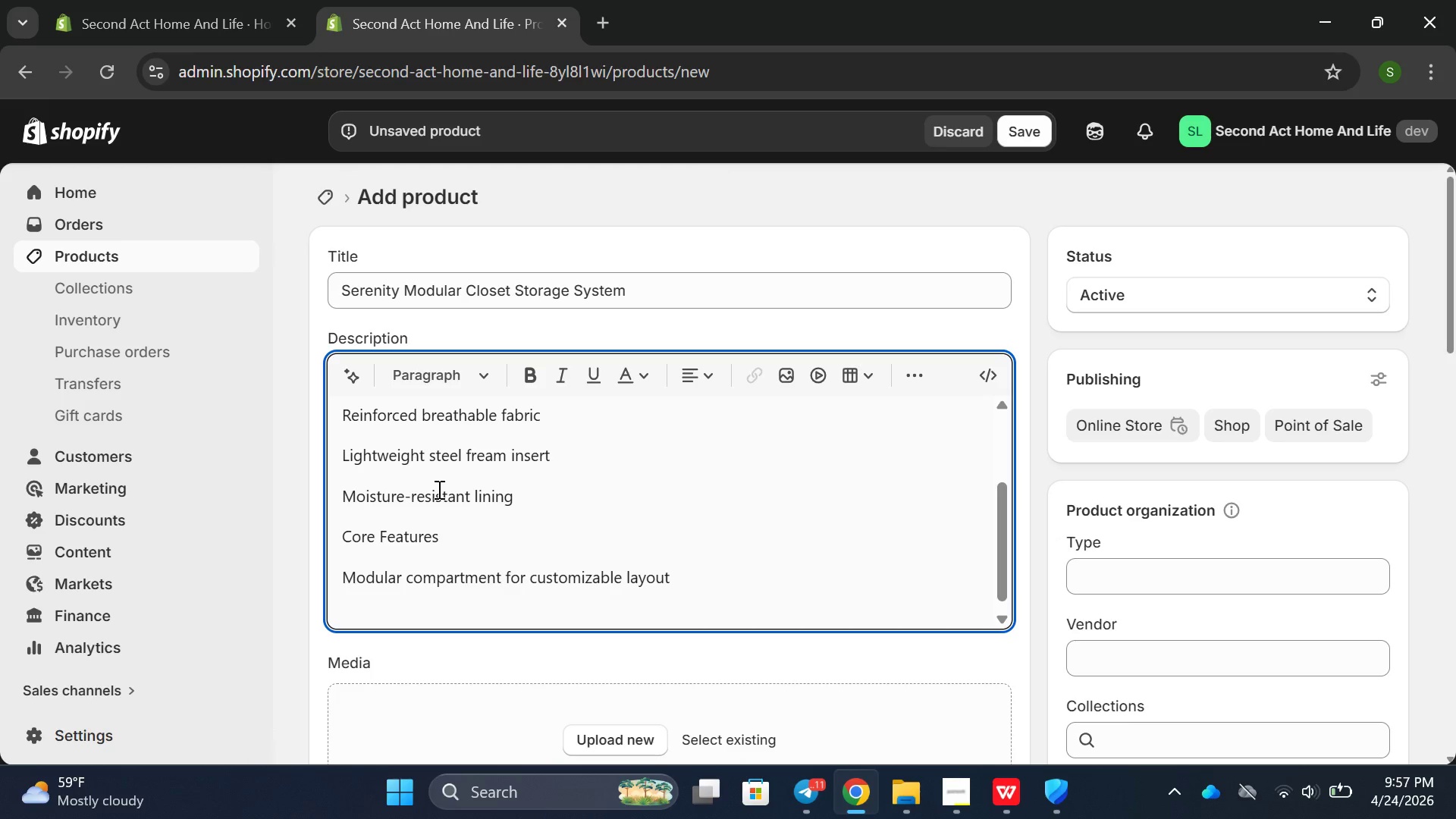 
type(Foldable and space s)
key(Backspace)
key(Backspace)
type(-saving D)
key(Backspace)
type(design )
 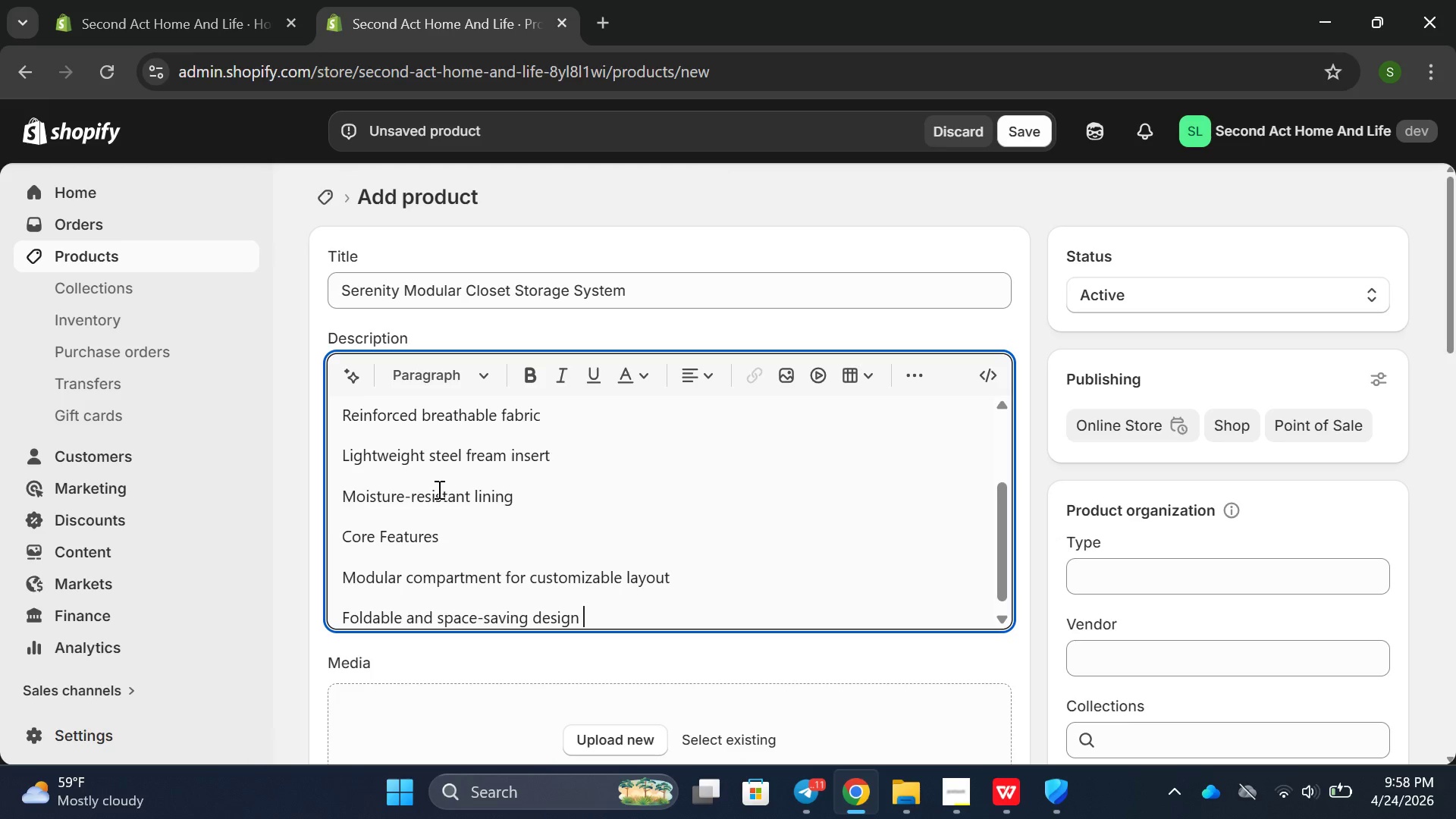 
key(Enter)
 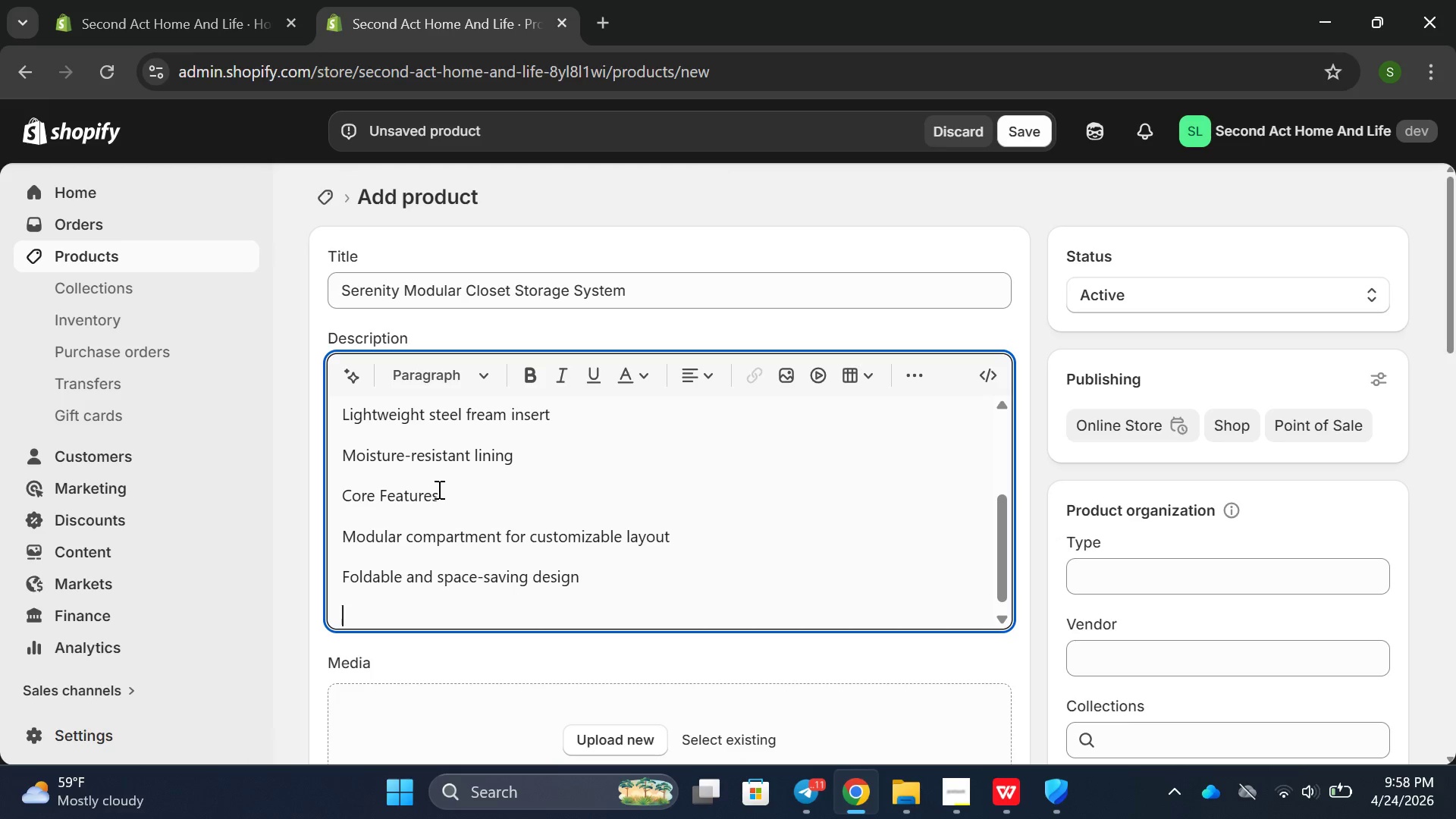 
type(Ney)
key(Backspace)
type(utral claming )
key(Backspace)
key(Backspace)
key(Backspace)
key(Backspace)
key(Backspace)
key(Backspace)
key(Backspace)
type(alming color pl)
key(Backspace)
type(all)
key(Backspace)
type(t)
key(Backspace)
type(ette)
 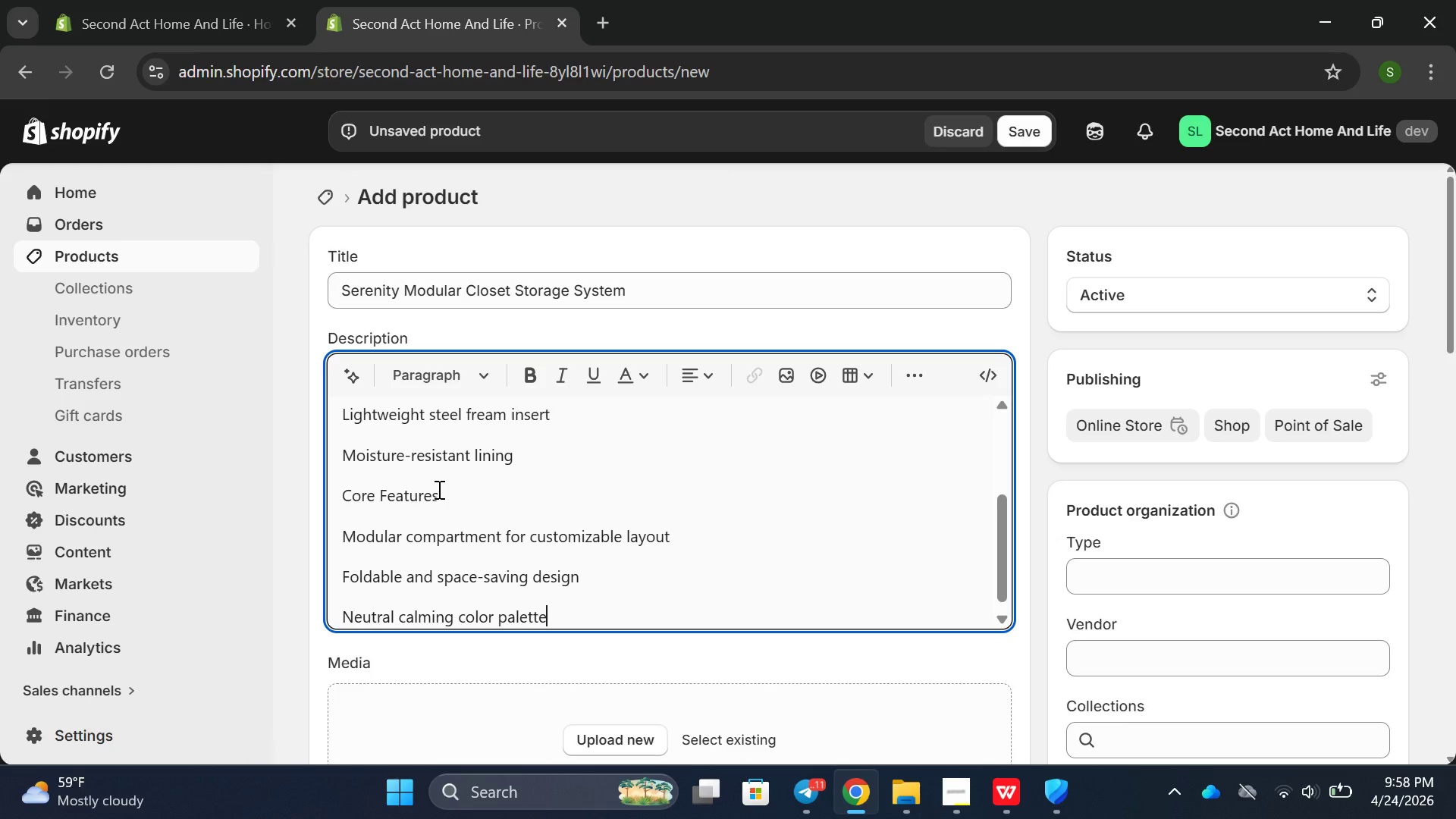 
key(Enter)
 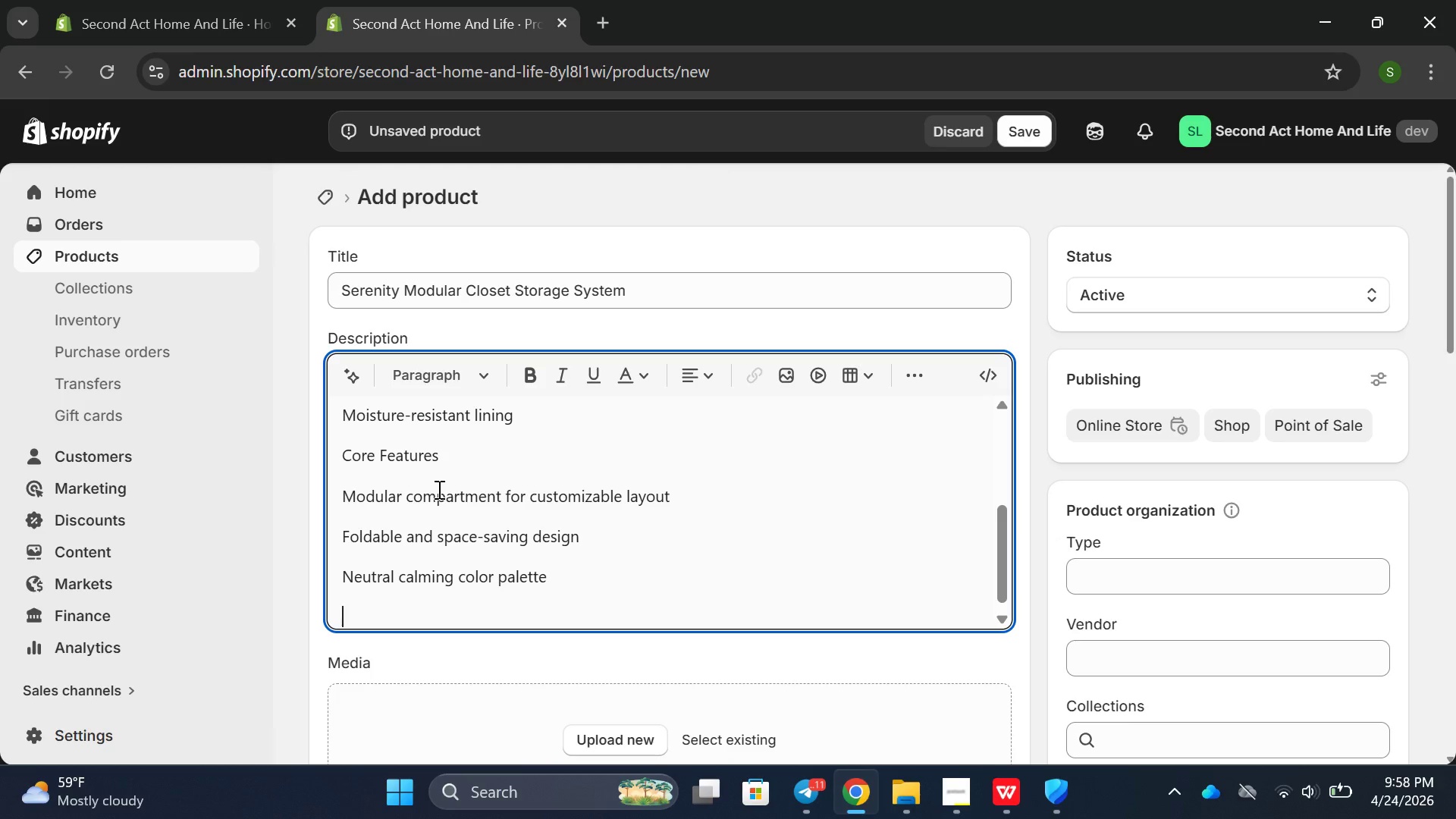 
type(Easy installa)
 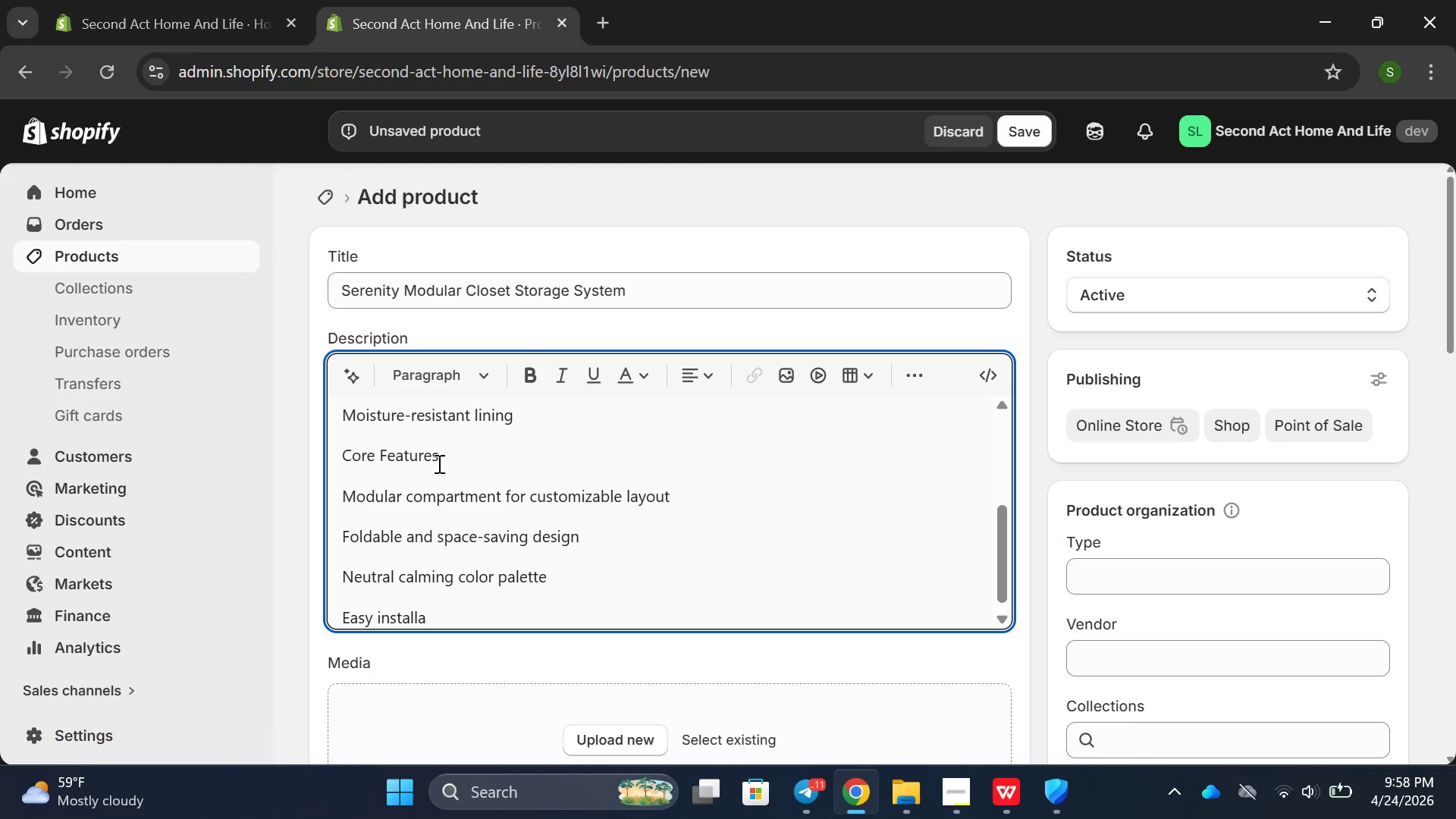 
type(tion without tools)
 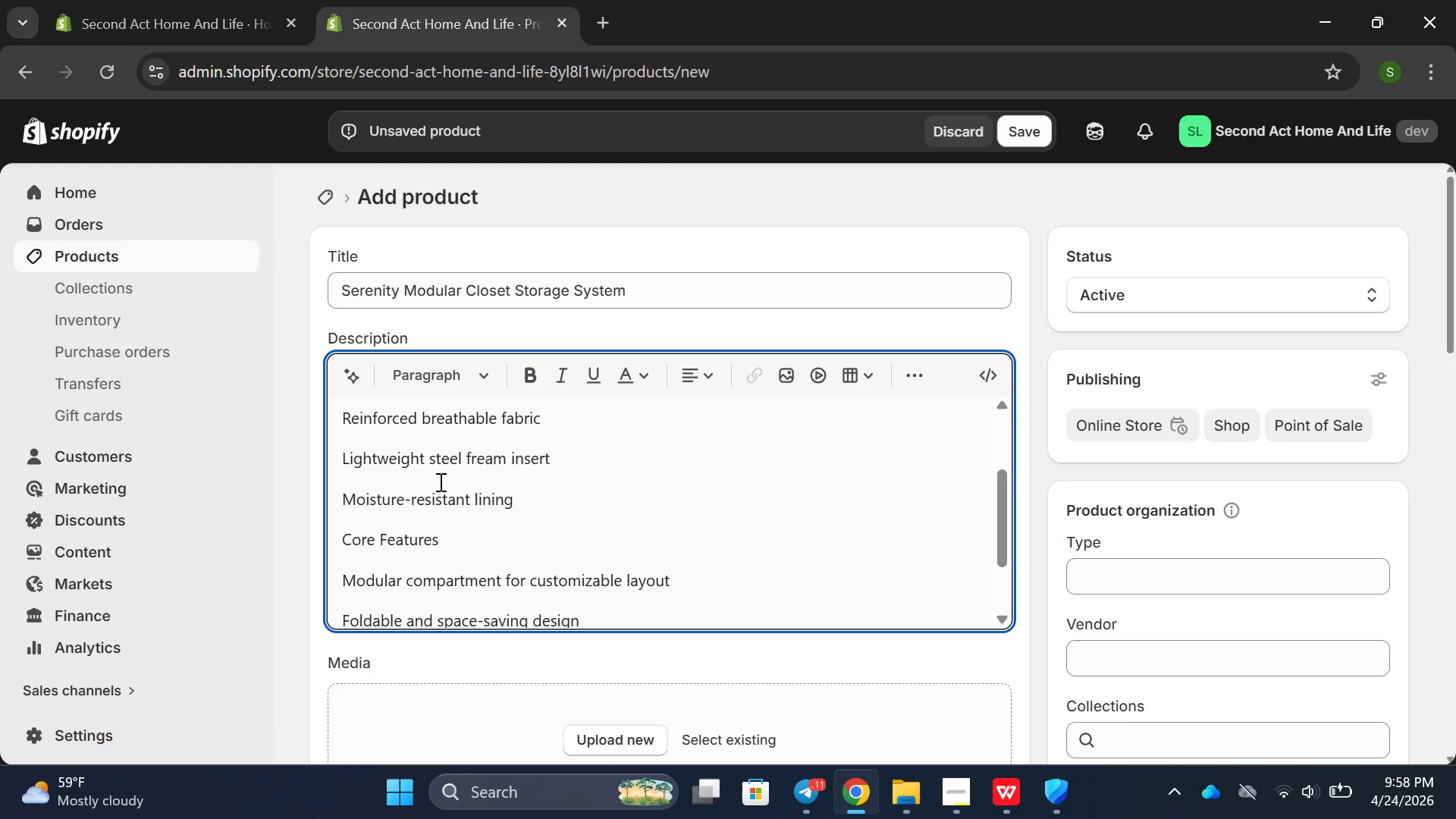 
left_click_drag(start_coordinate=[573, 506], to_coordinate=[346, 527])
 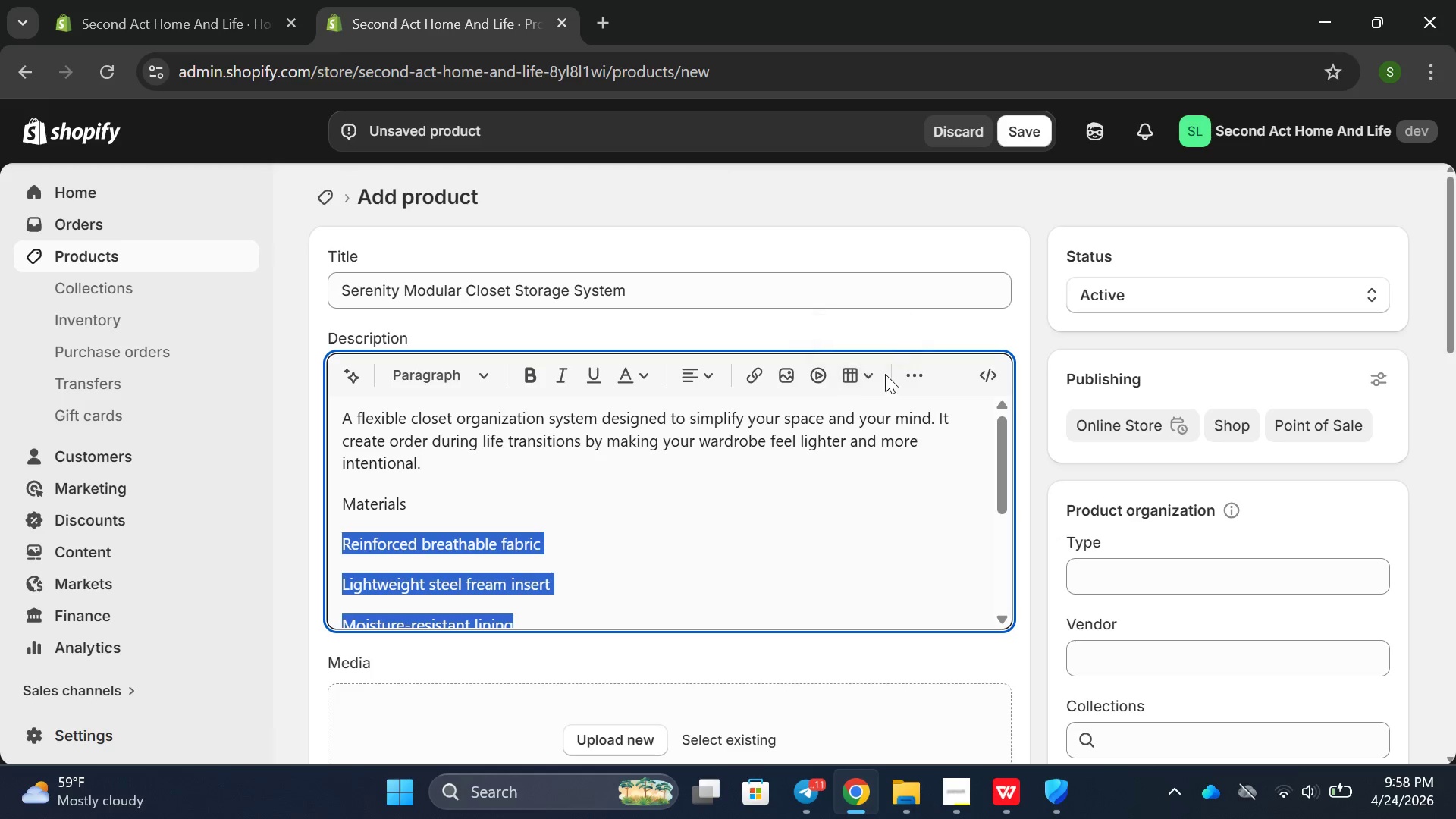 
left_click([903, 374])
 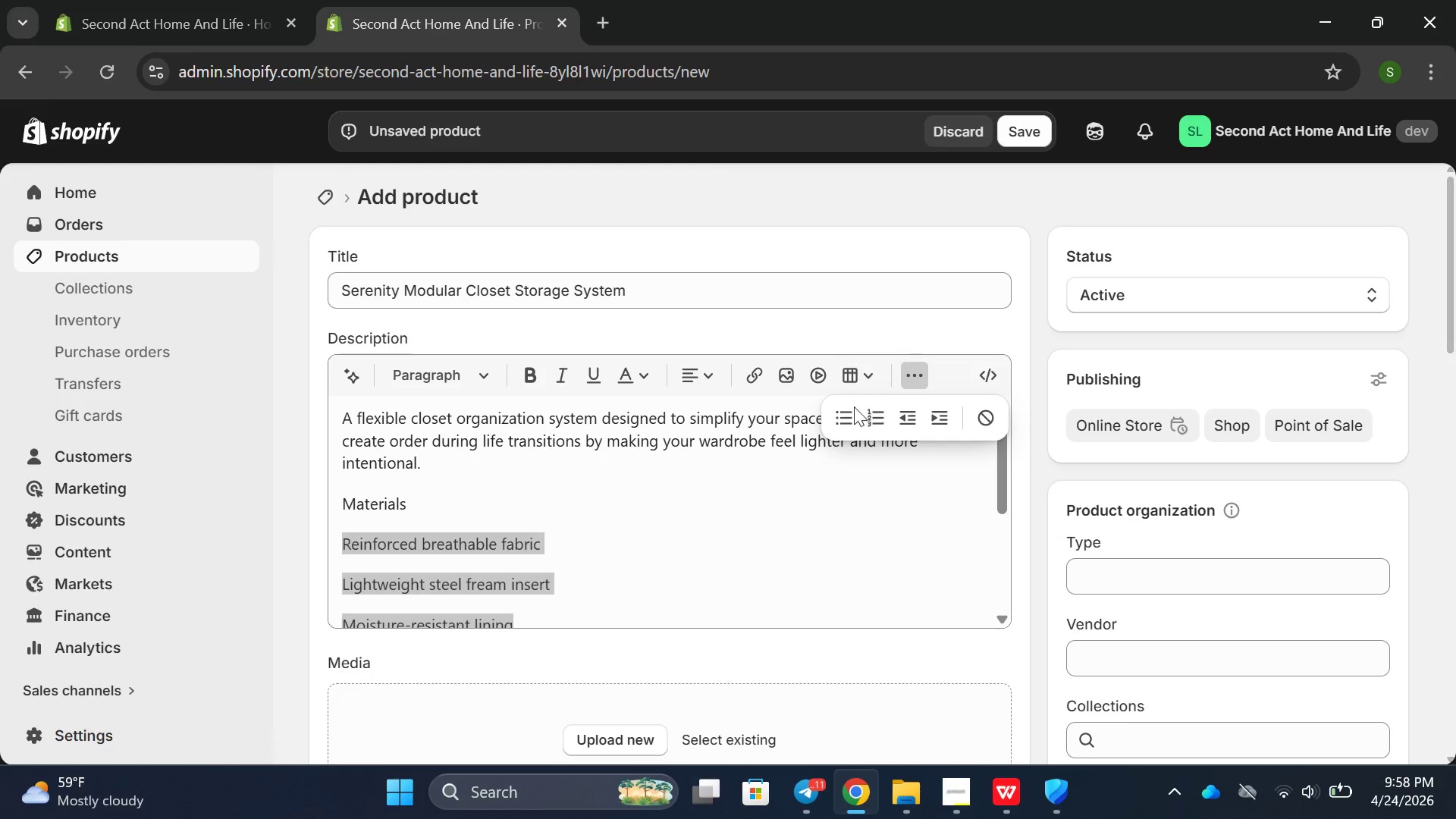 
left_click([841, 426])
 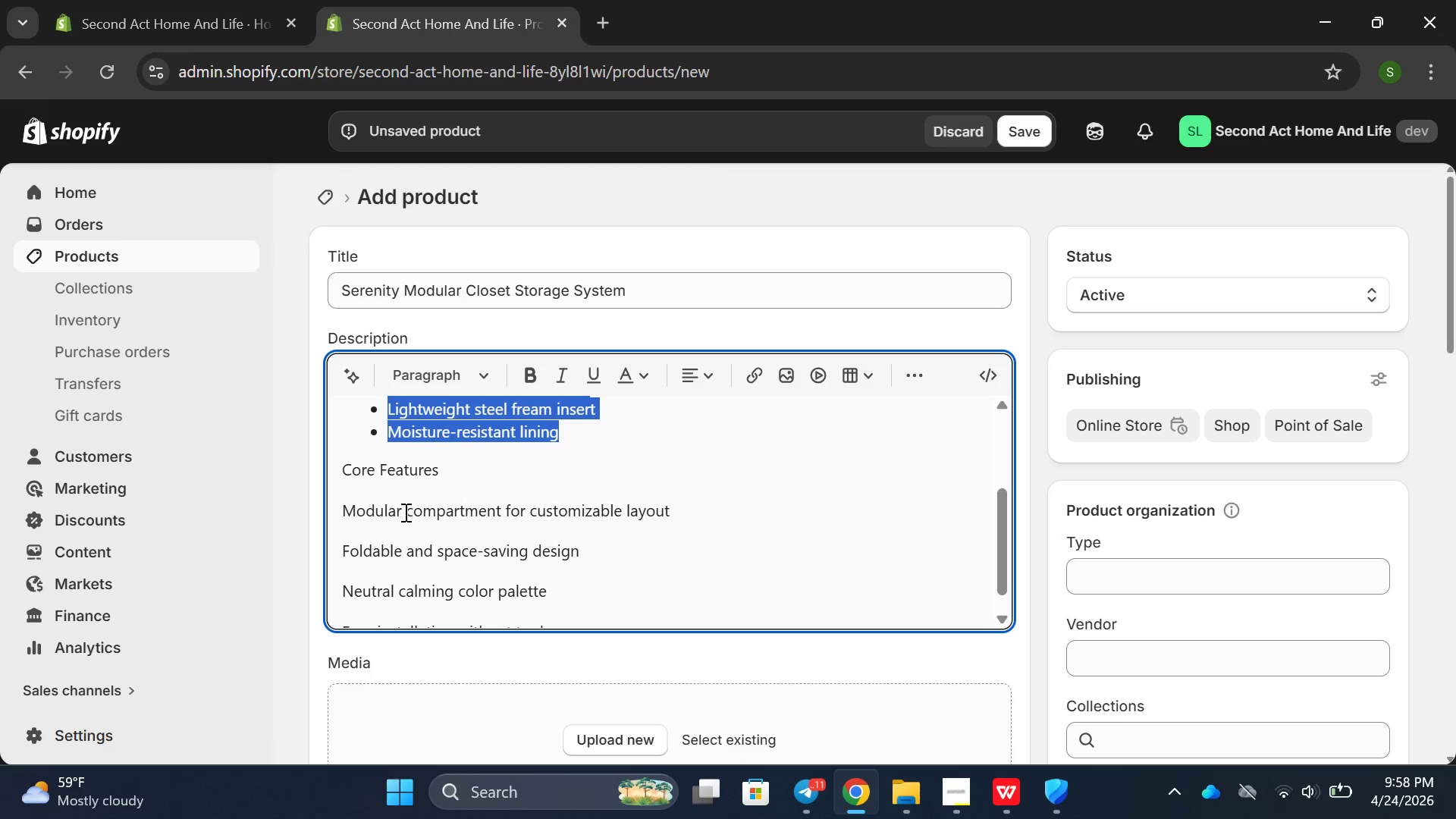 
left_click_drag(start_coordinate=[344, 514], to_coordinate=[466, 639])
 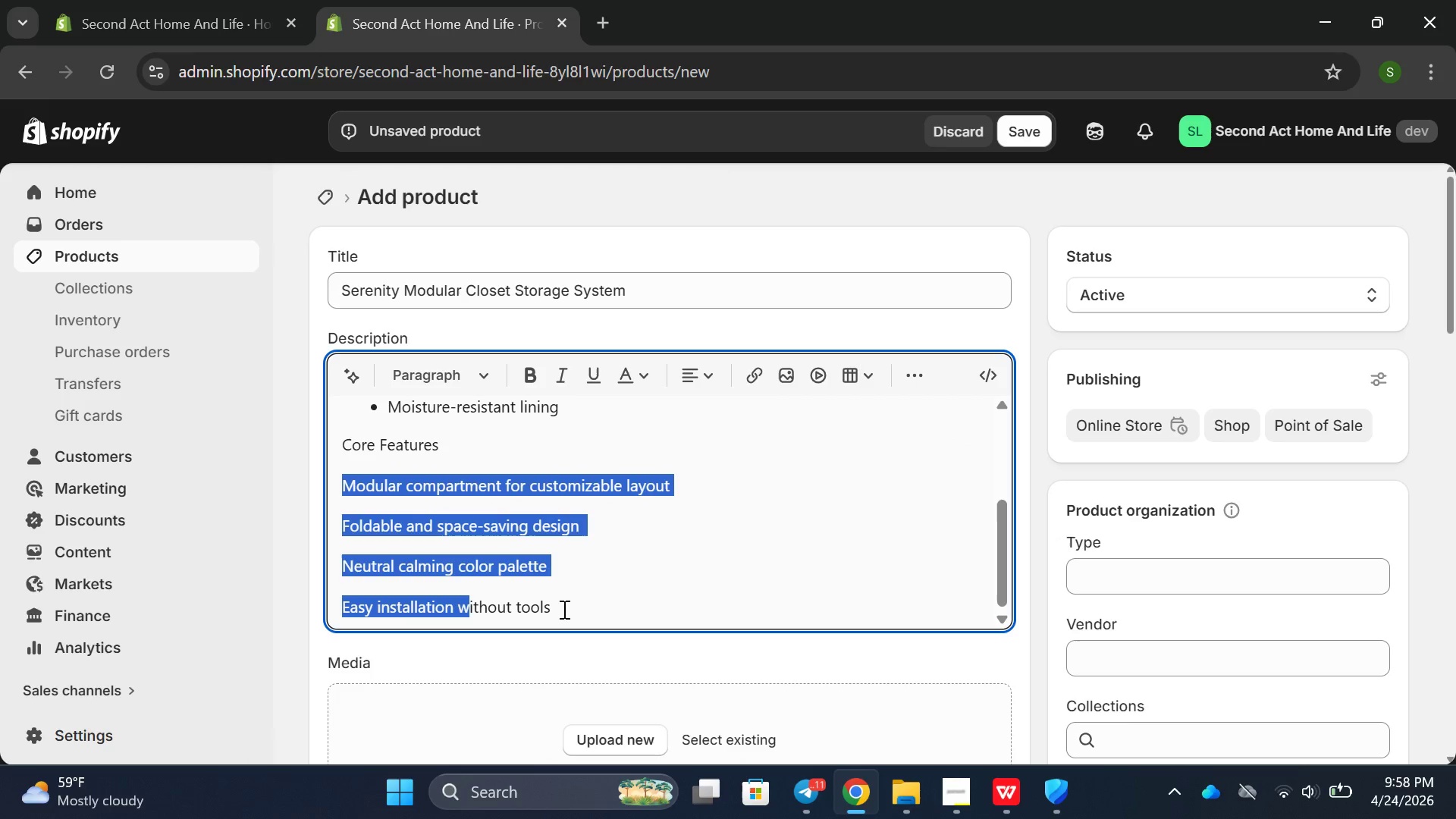 
left_click_drag(start_coordinate=[563, 613], to_coordinate=[338, 482])
 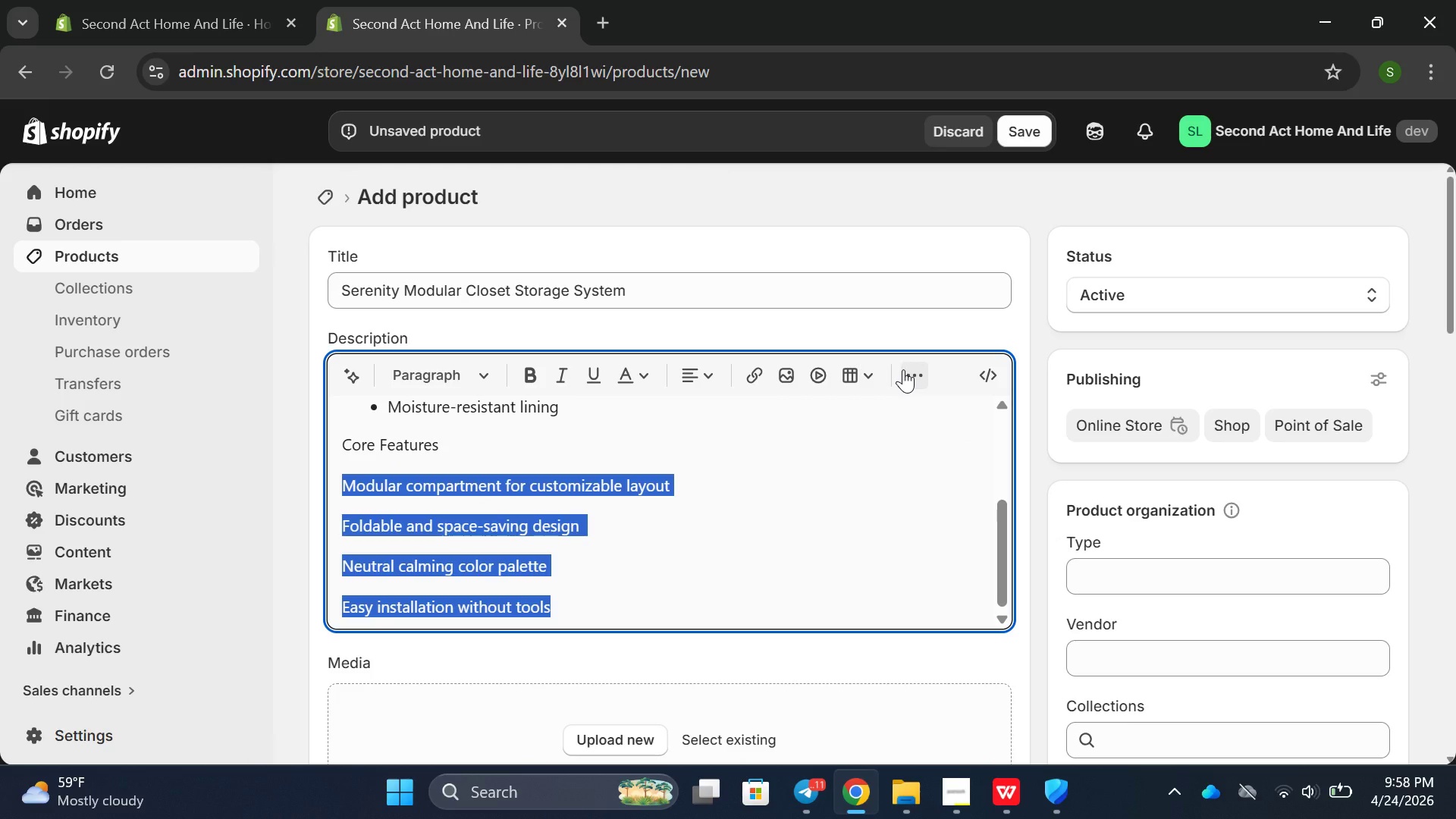 
left_click([910, 369])
 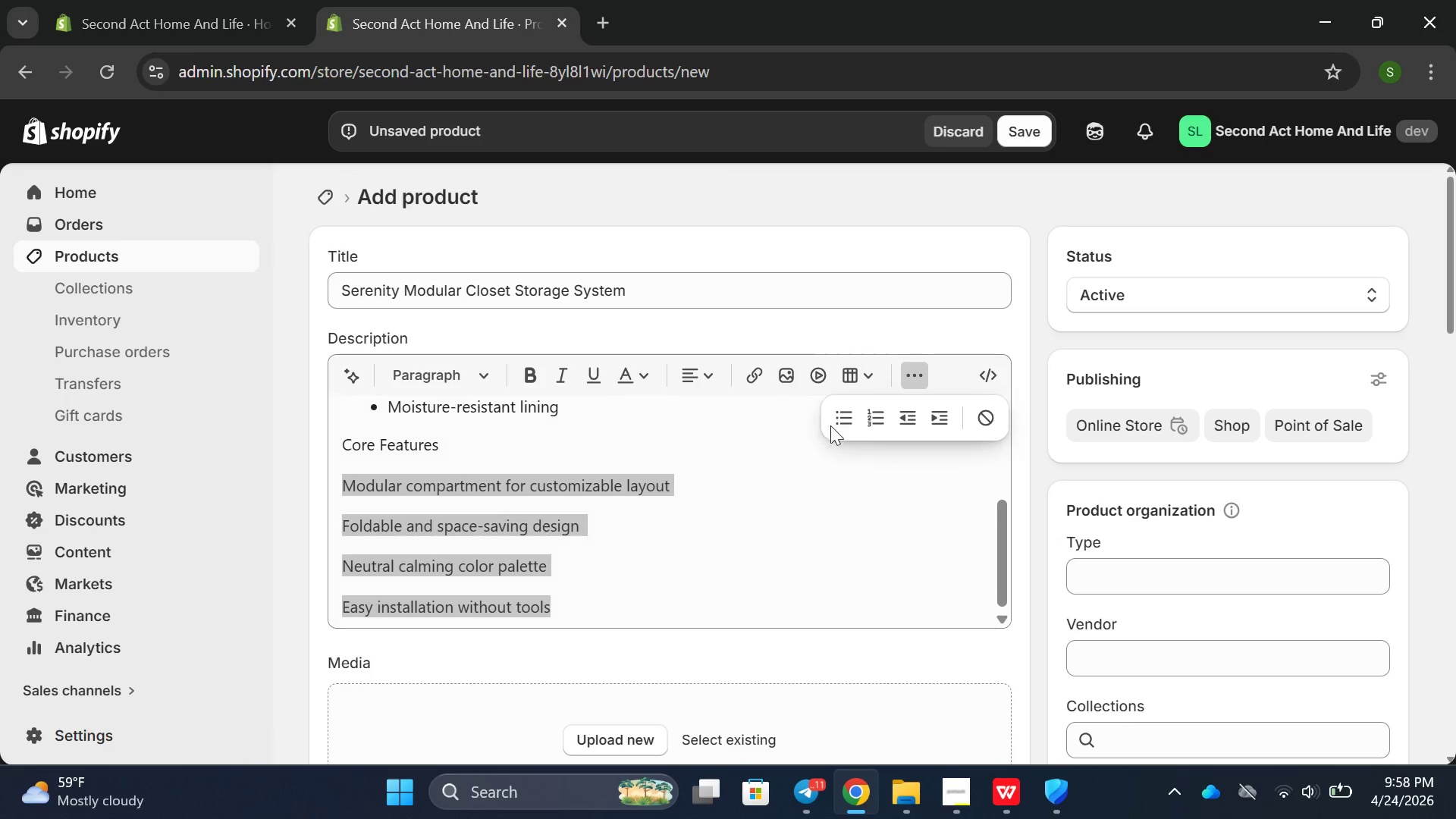 
left_click([841, 419])
 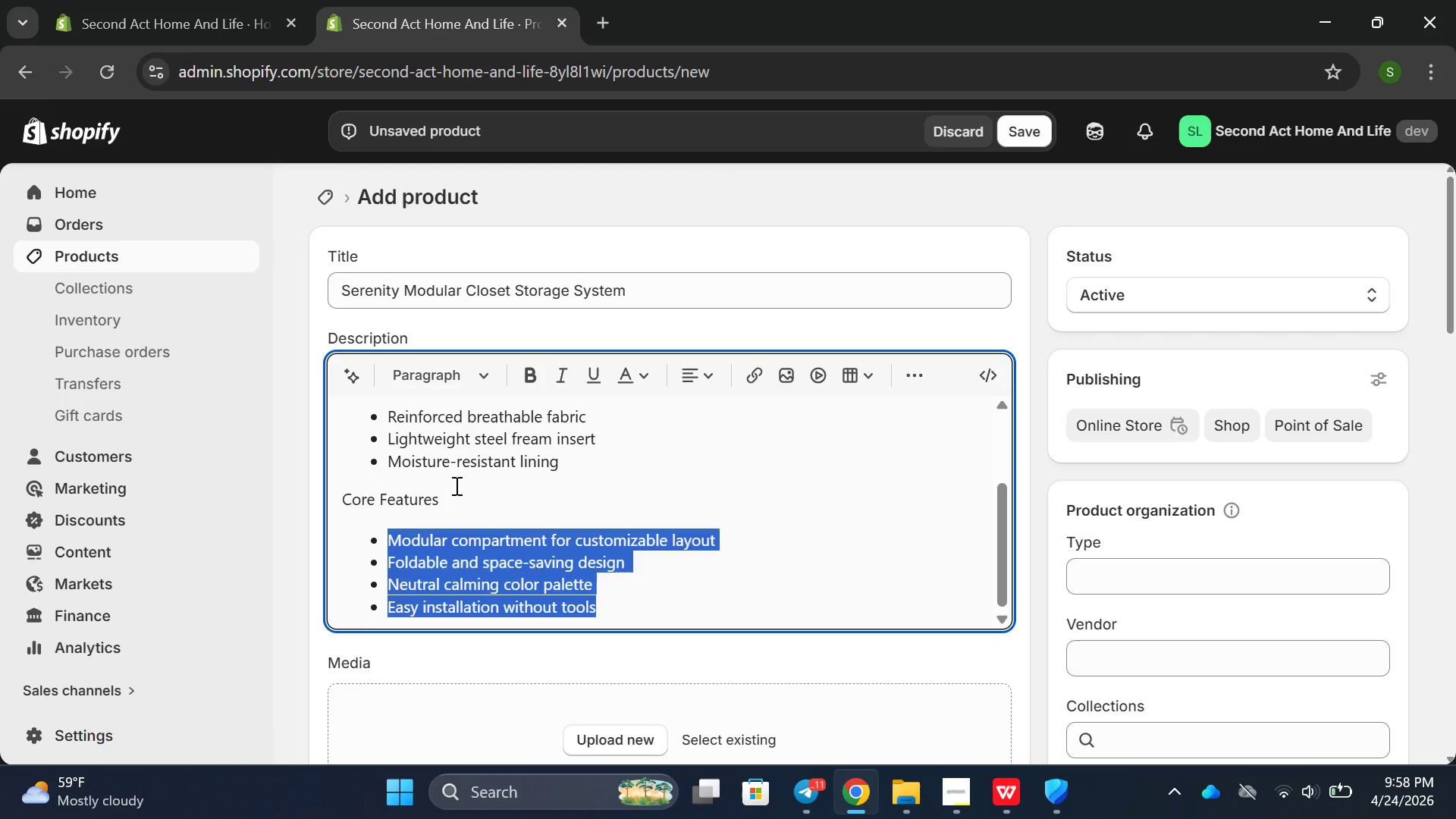 
double_click([455, 485])
 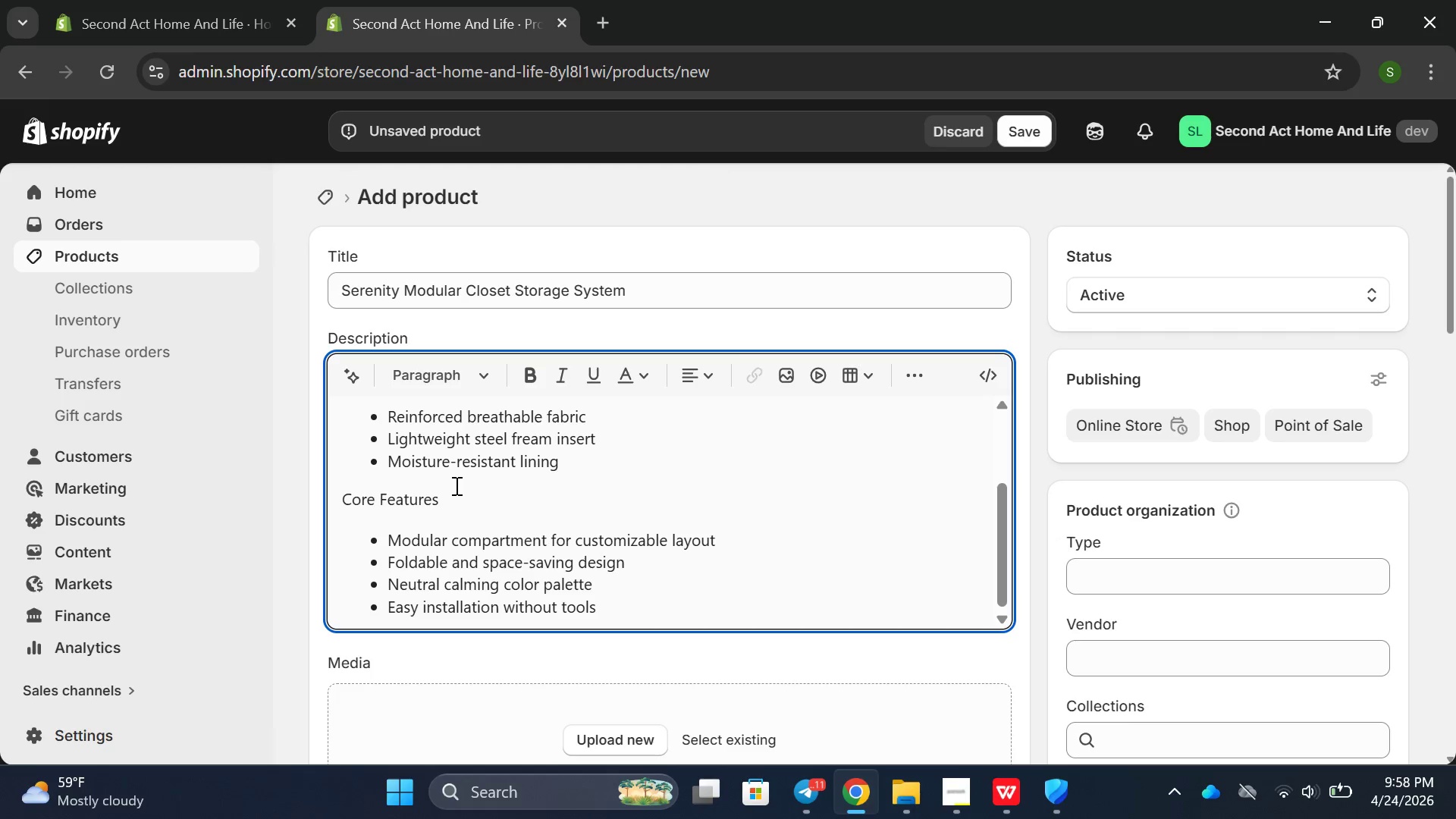 
triple_click([455, 485])
 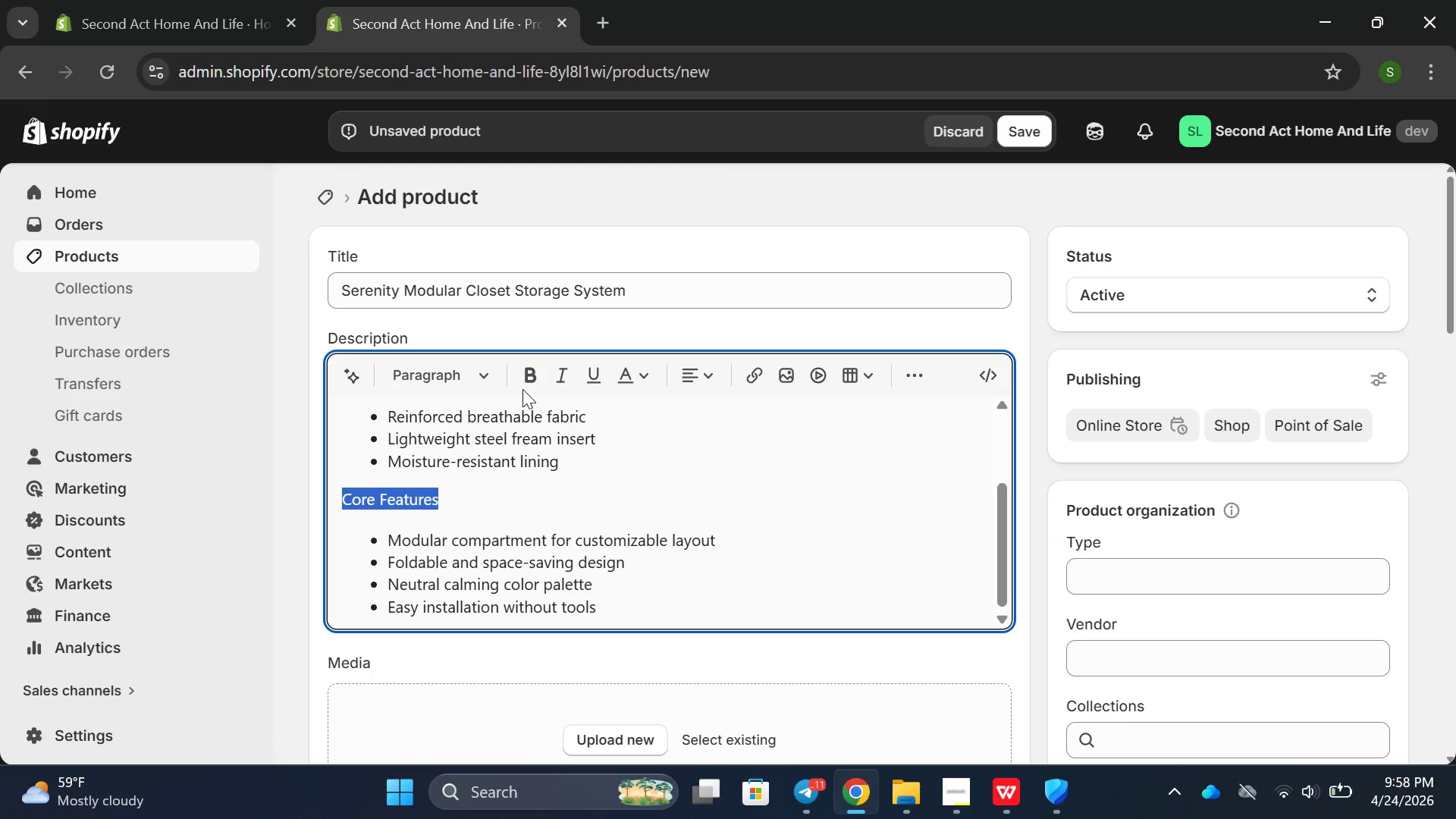 
left_click([523, 389])
 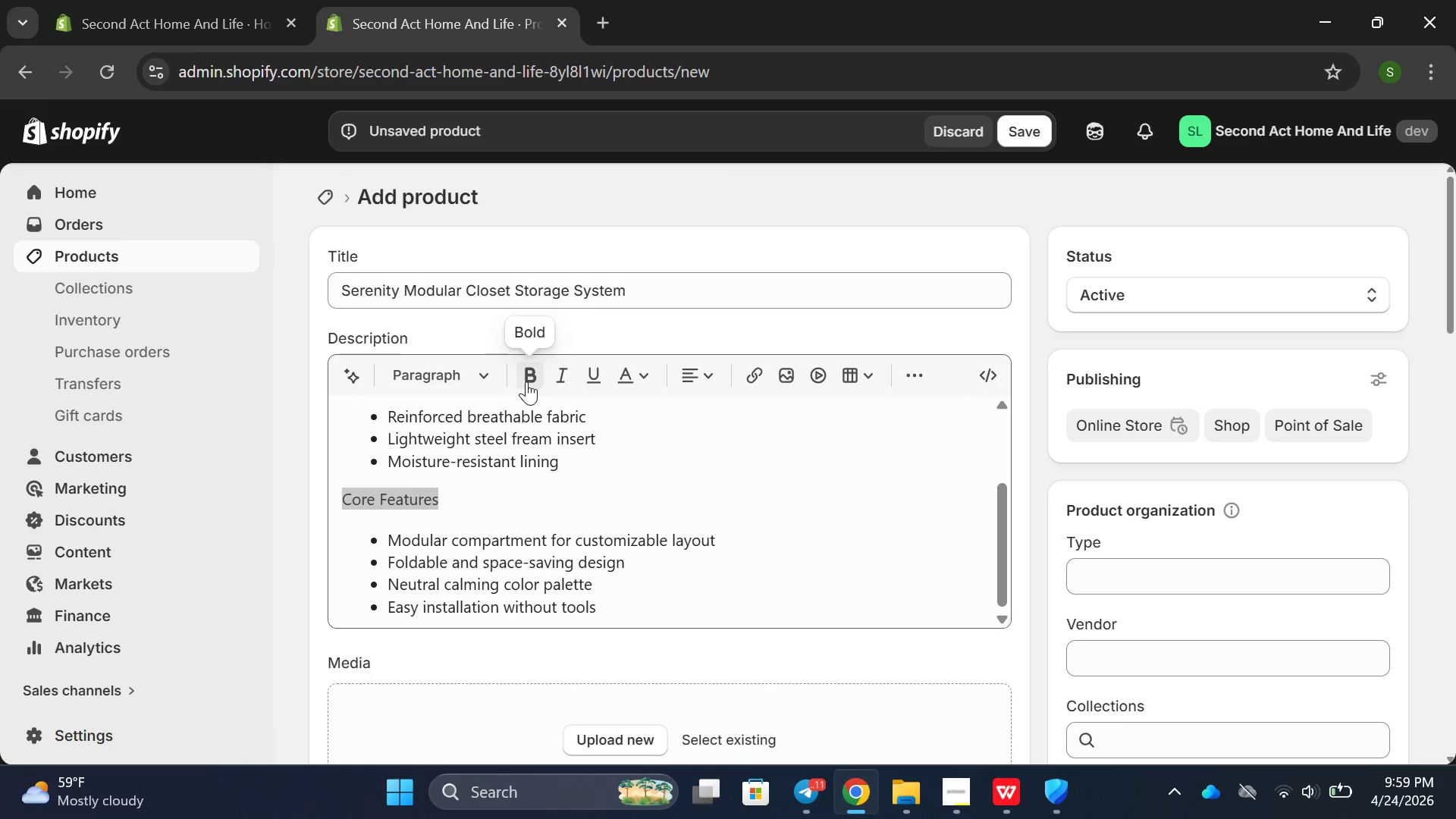 
left_click([526, 381])
 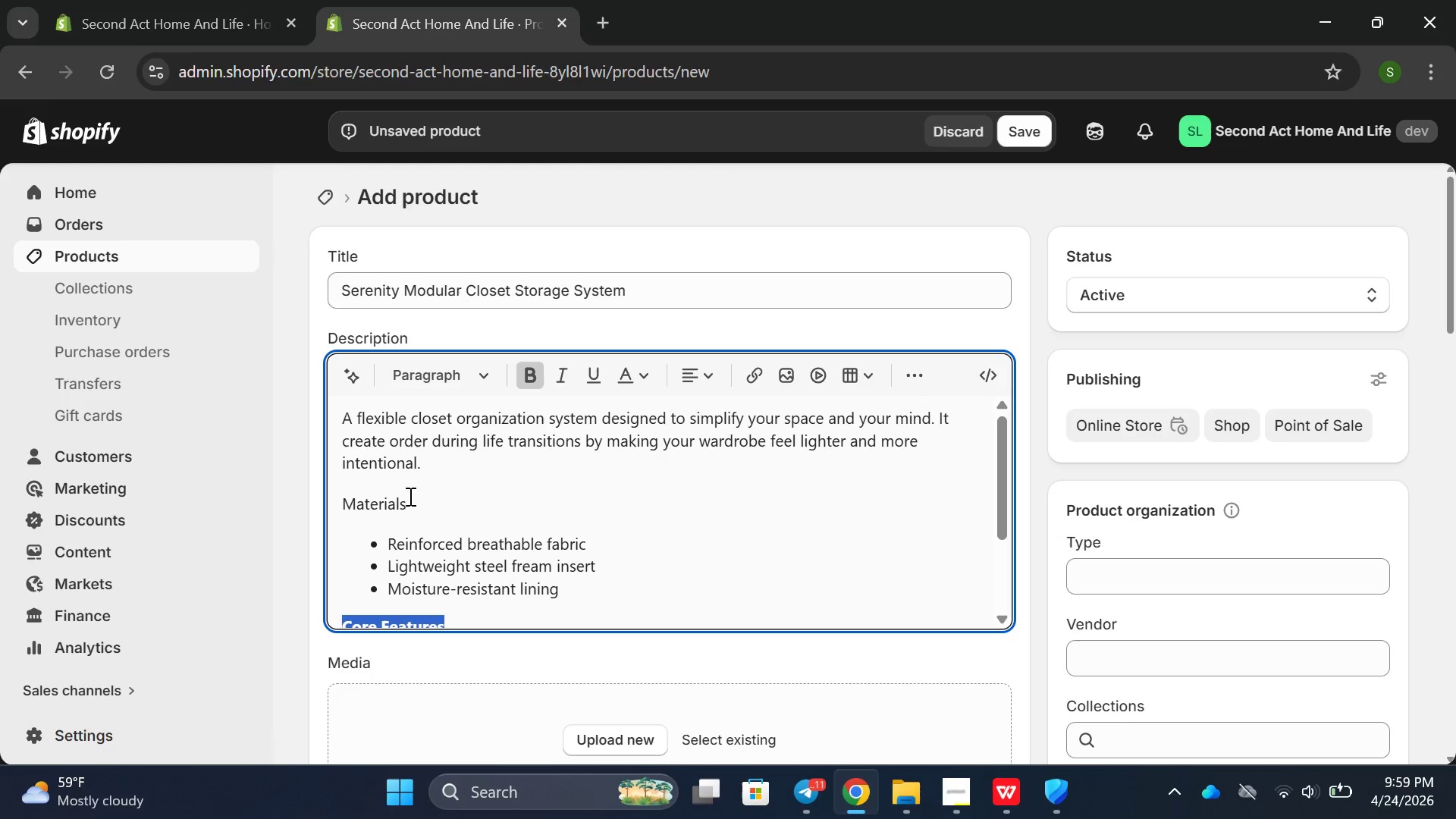 
double_click([403, 499])
 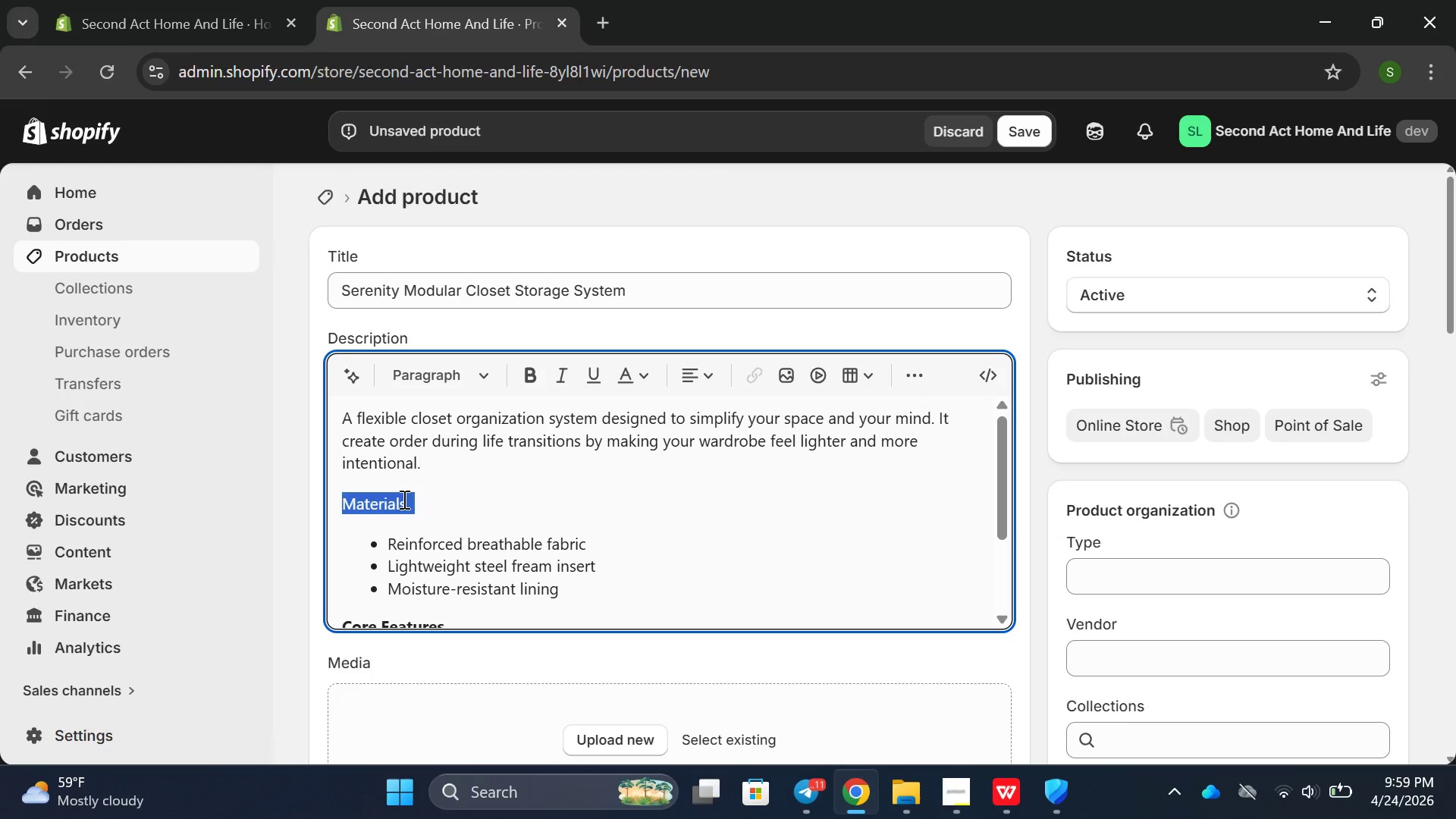 
triple_click([403, 499])
 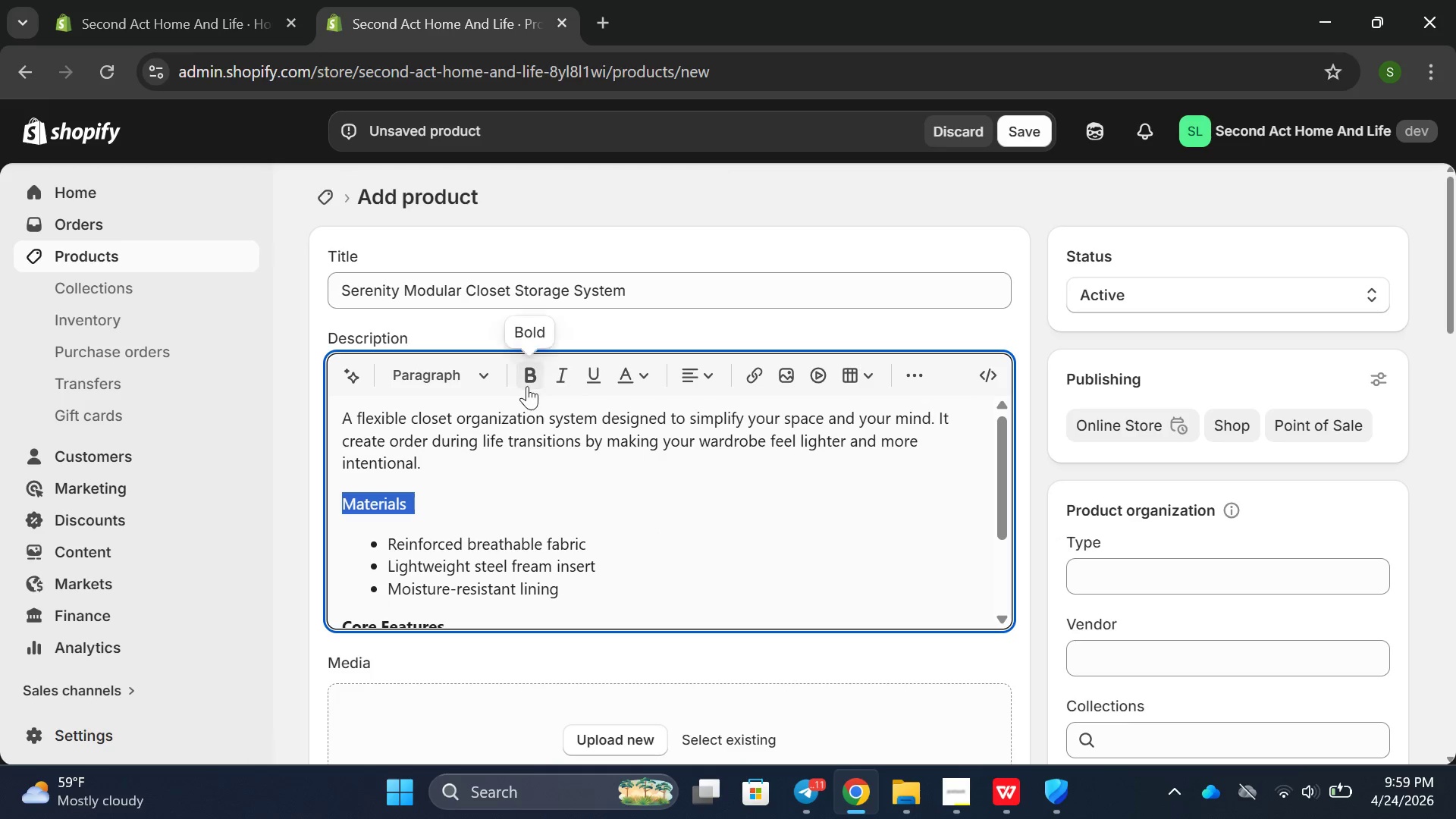 
left_click([527, 385])
 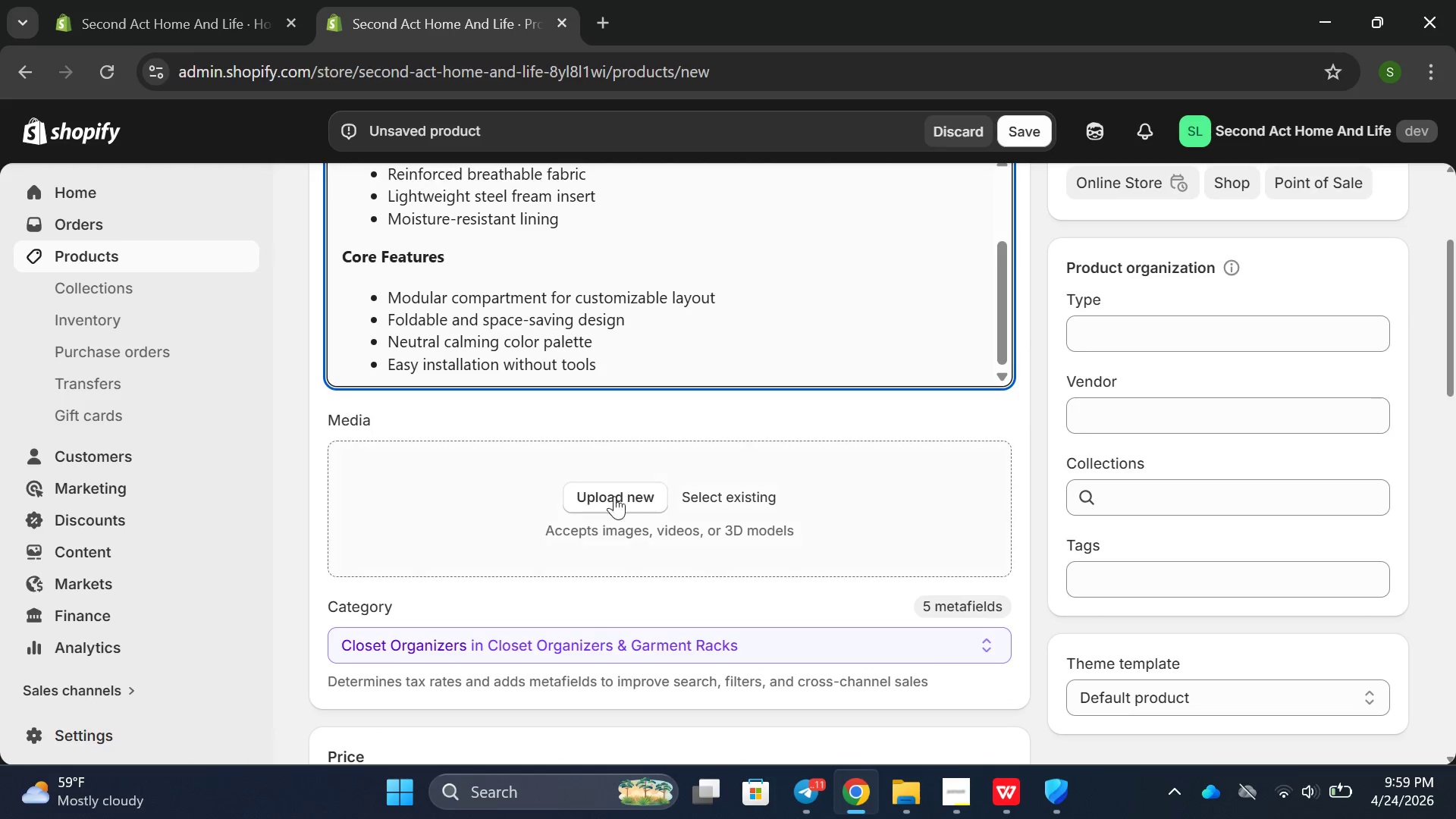 
left_click([601, 488])
 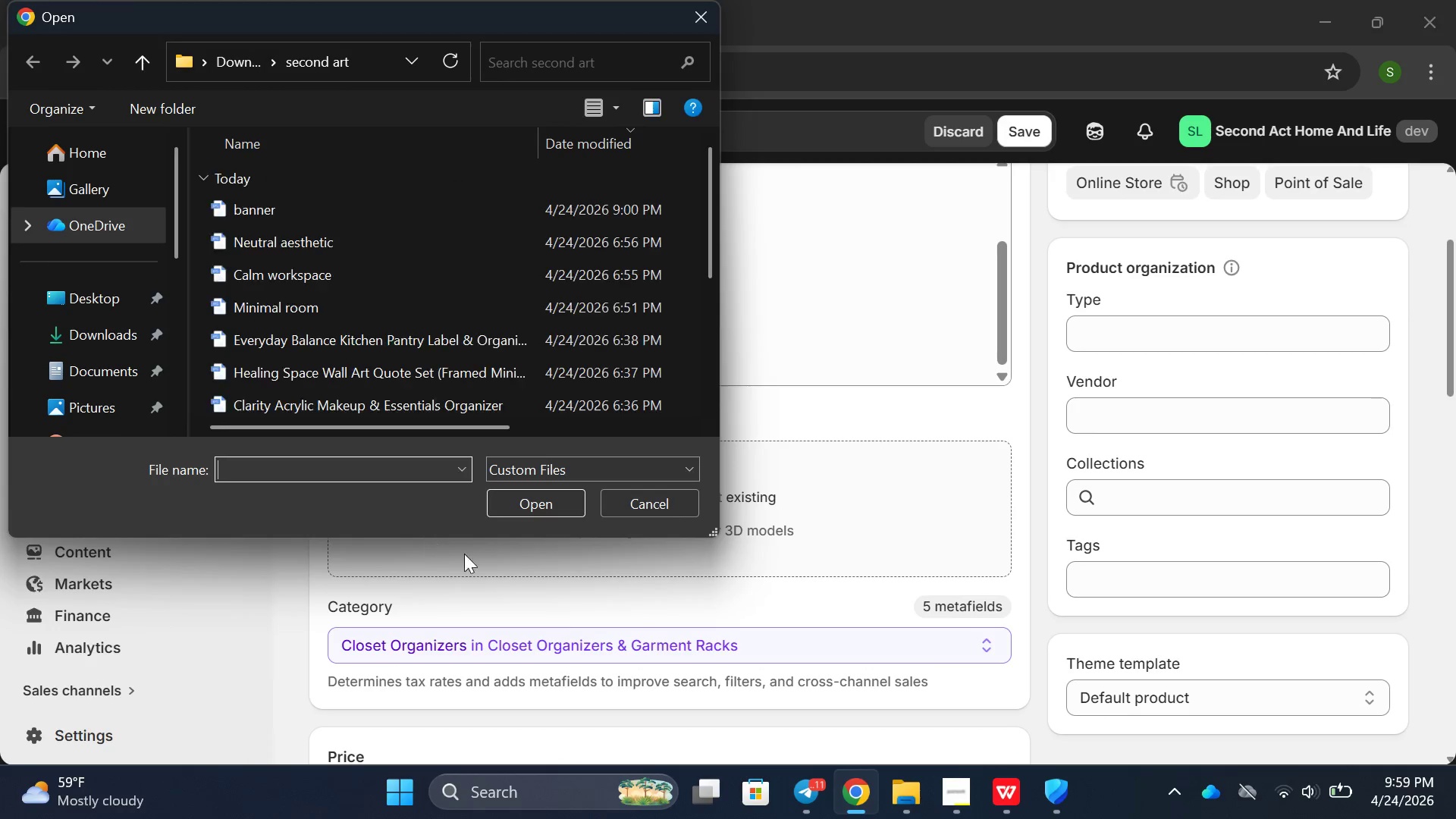 
scroll: coordinate [391, 340], scroll_direction: down, amount: 3.0
 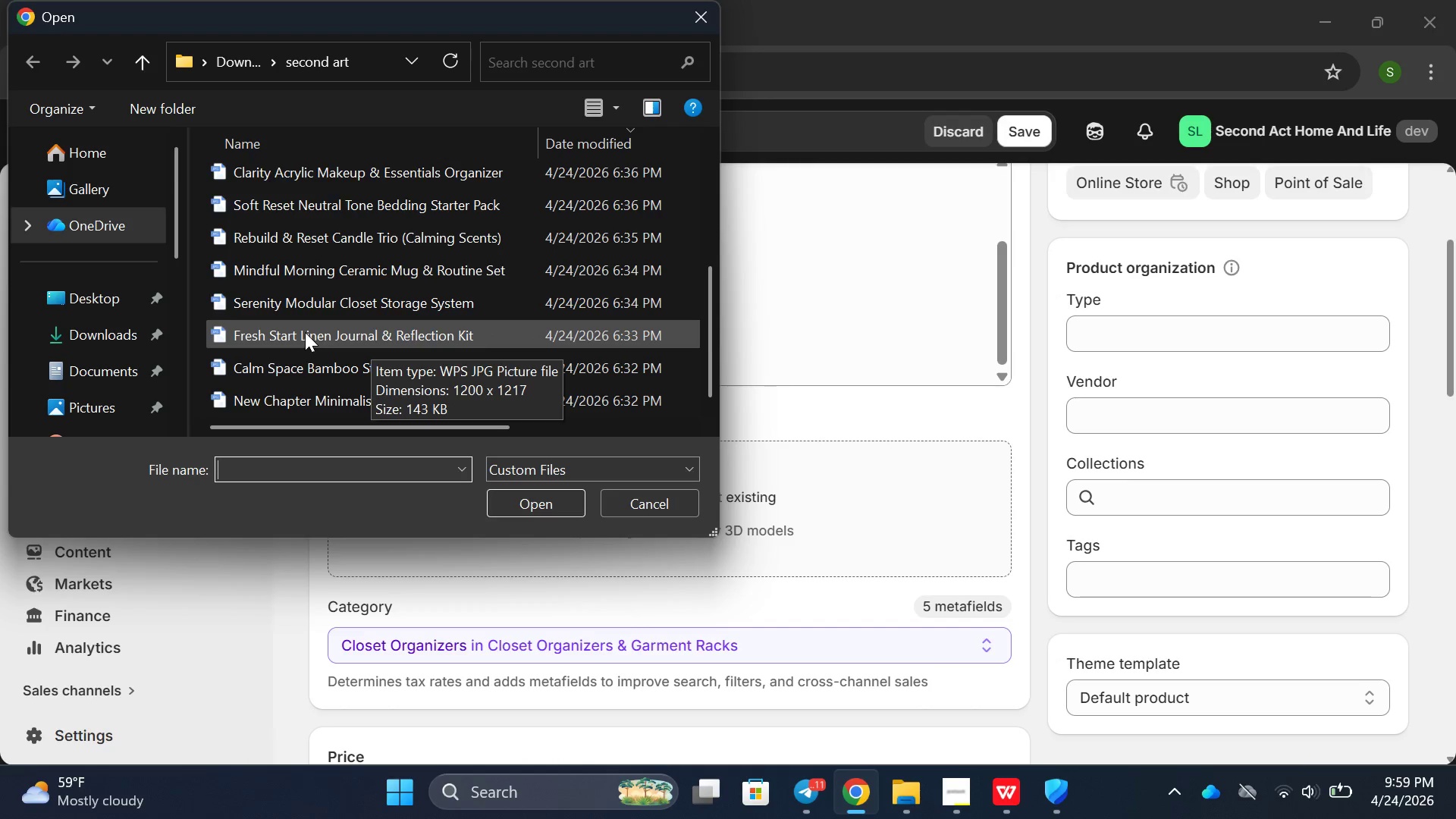 
left_click([304, 331])
 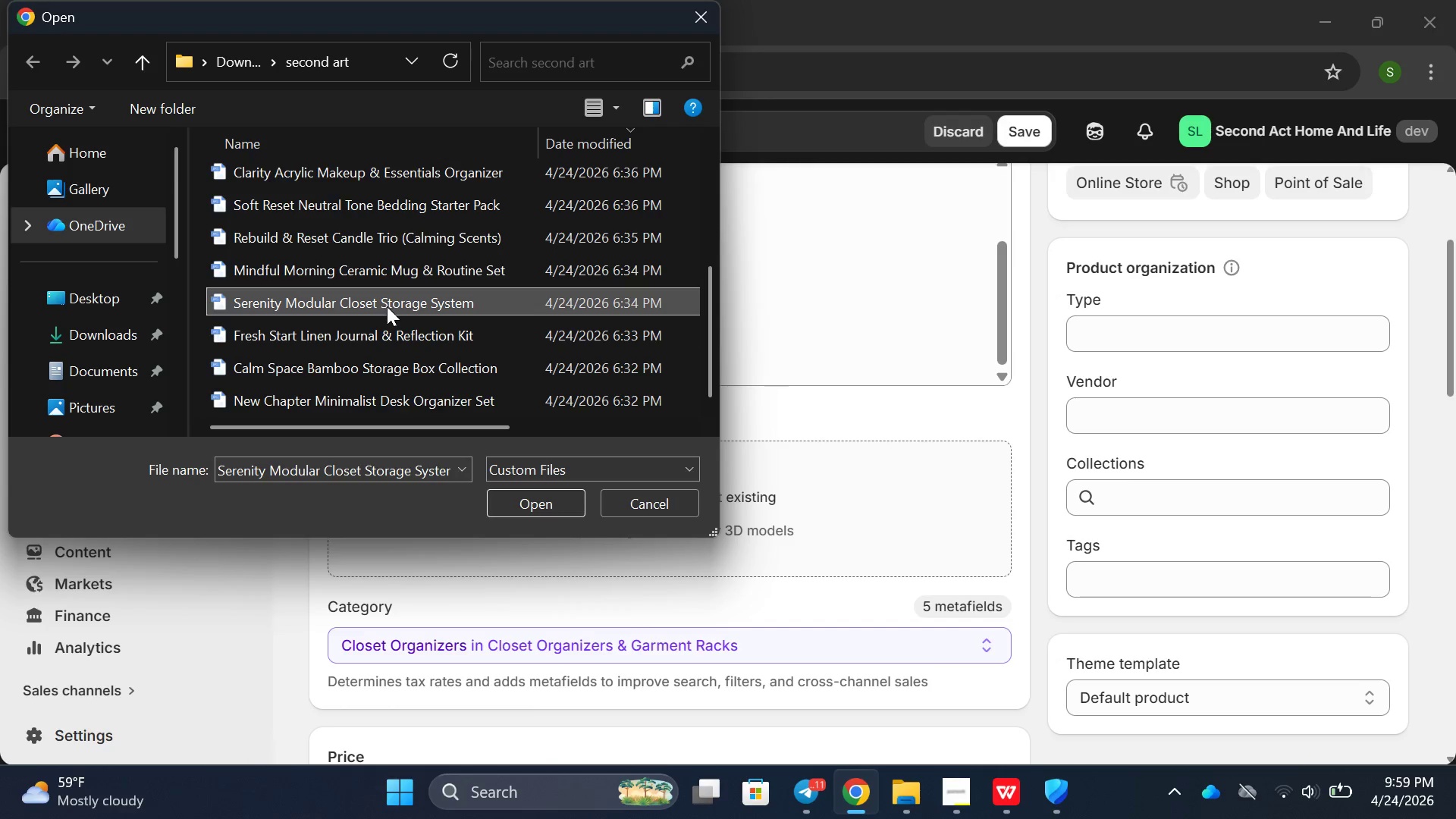 
wait(6.08)
 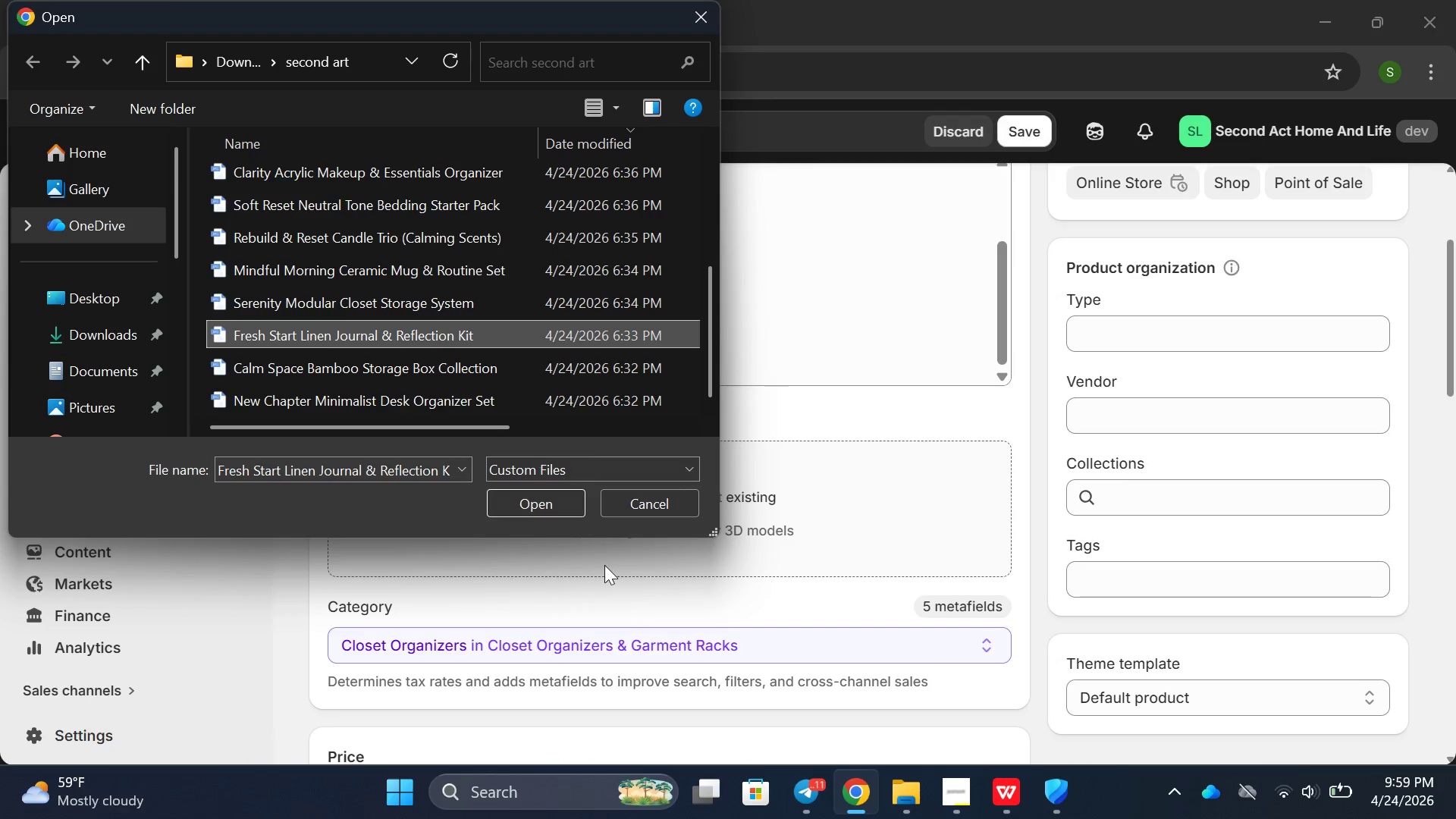 
left_click([515, 509])
 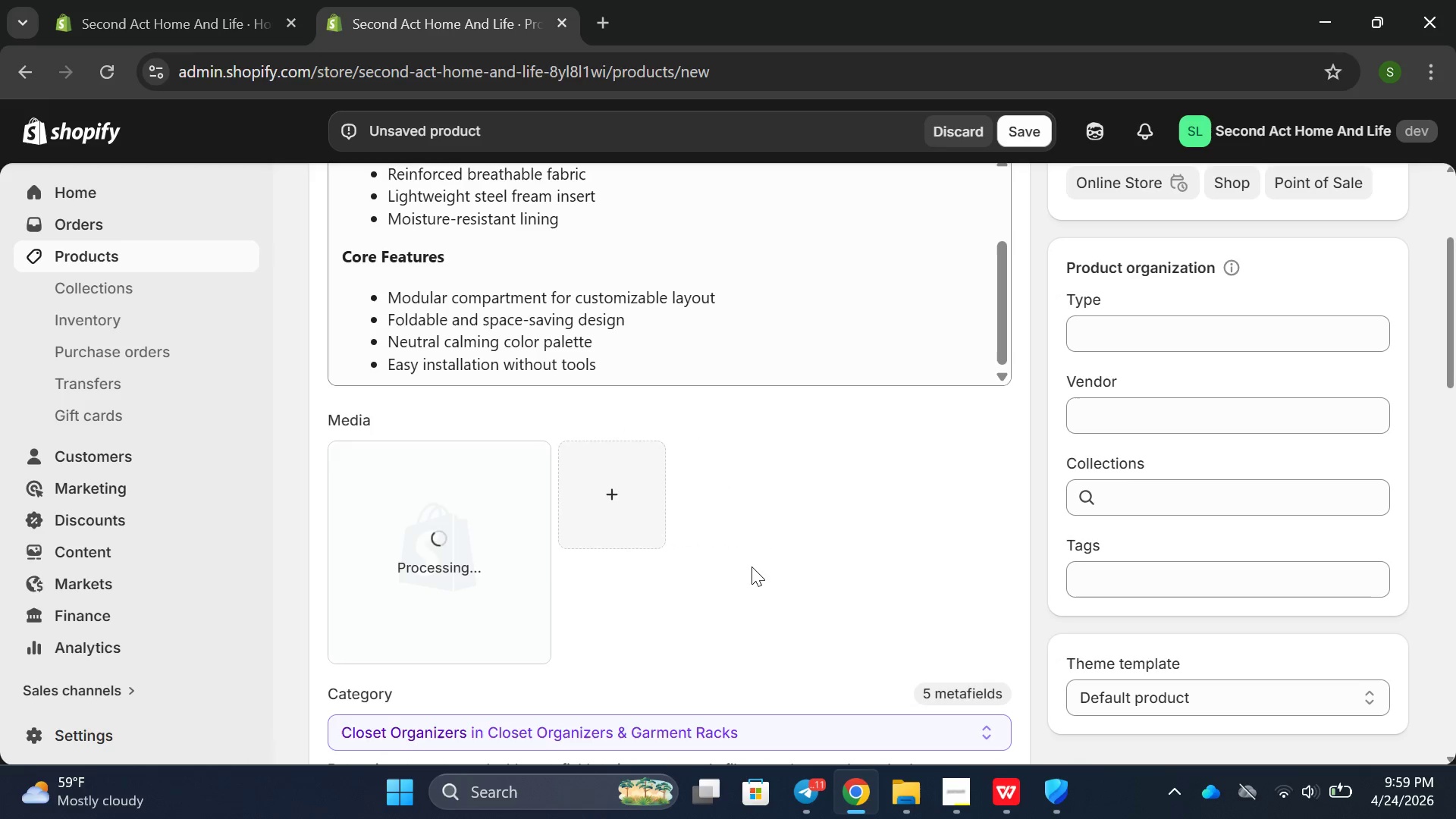 
wait(9.55)
 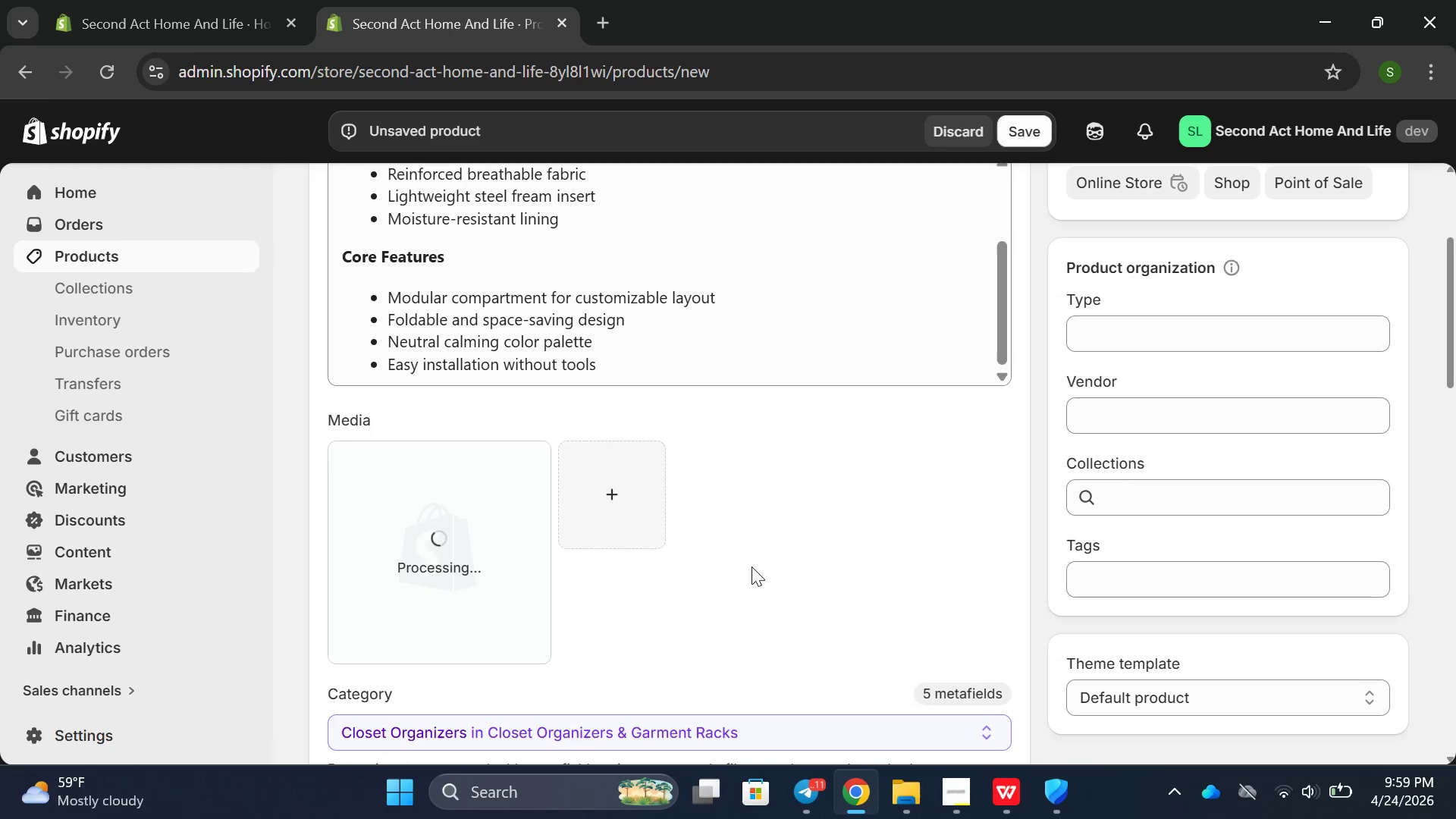 
left_click([419, 539])
 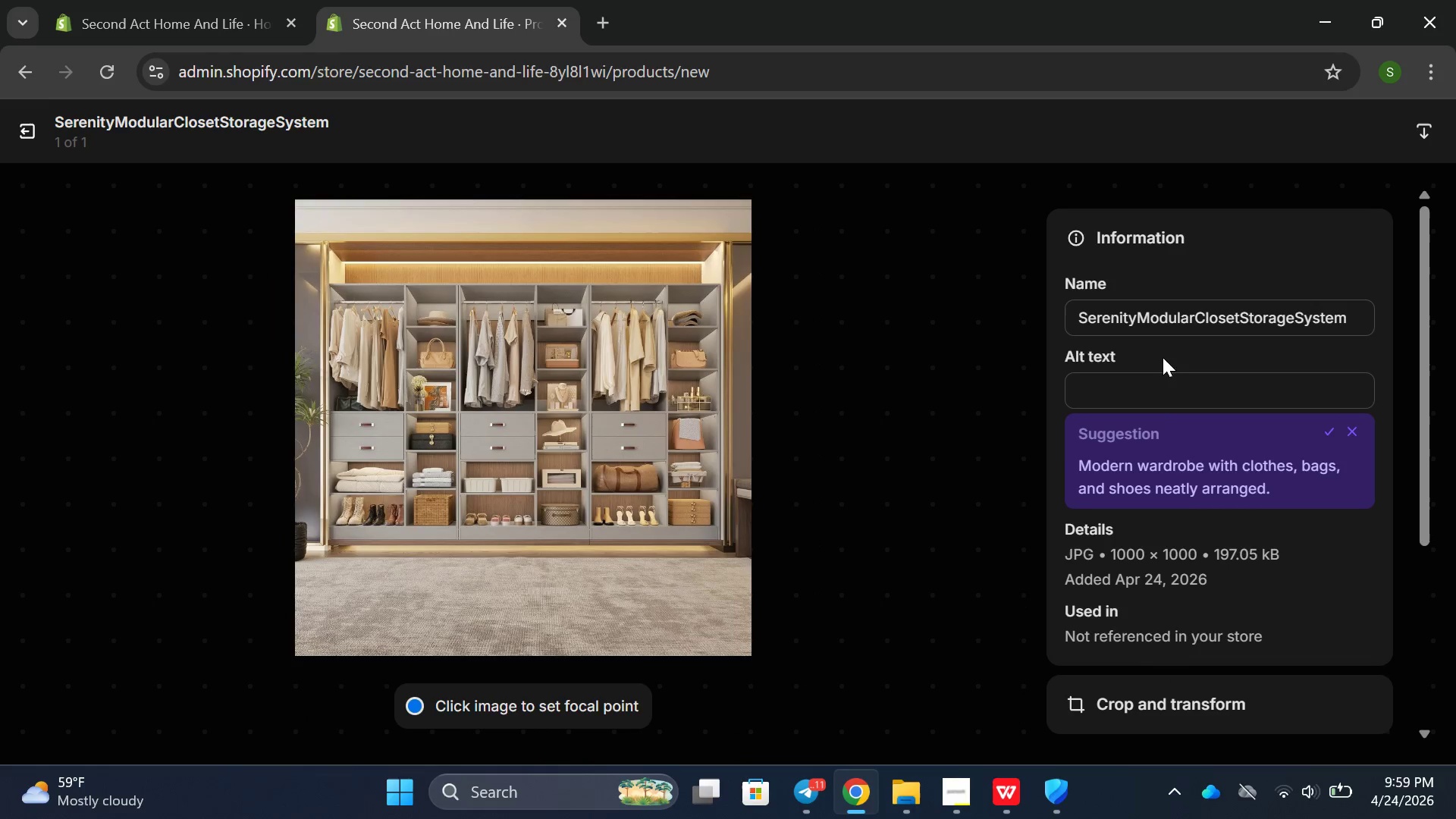 
left_click([1106, 406])
 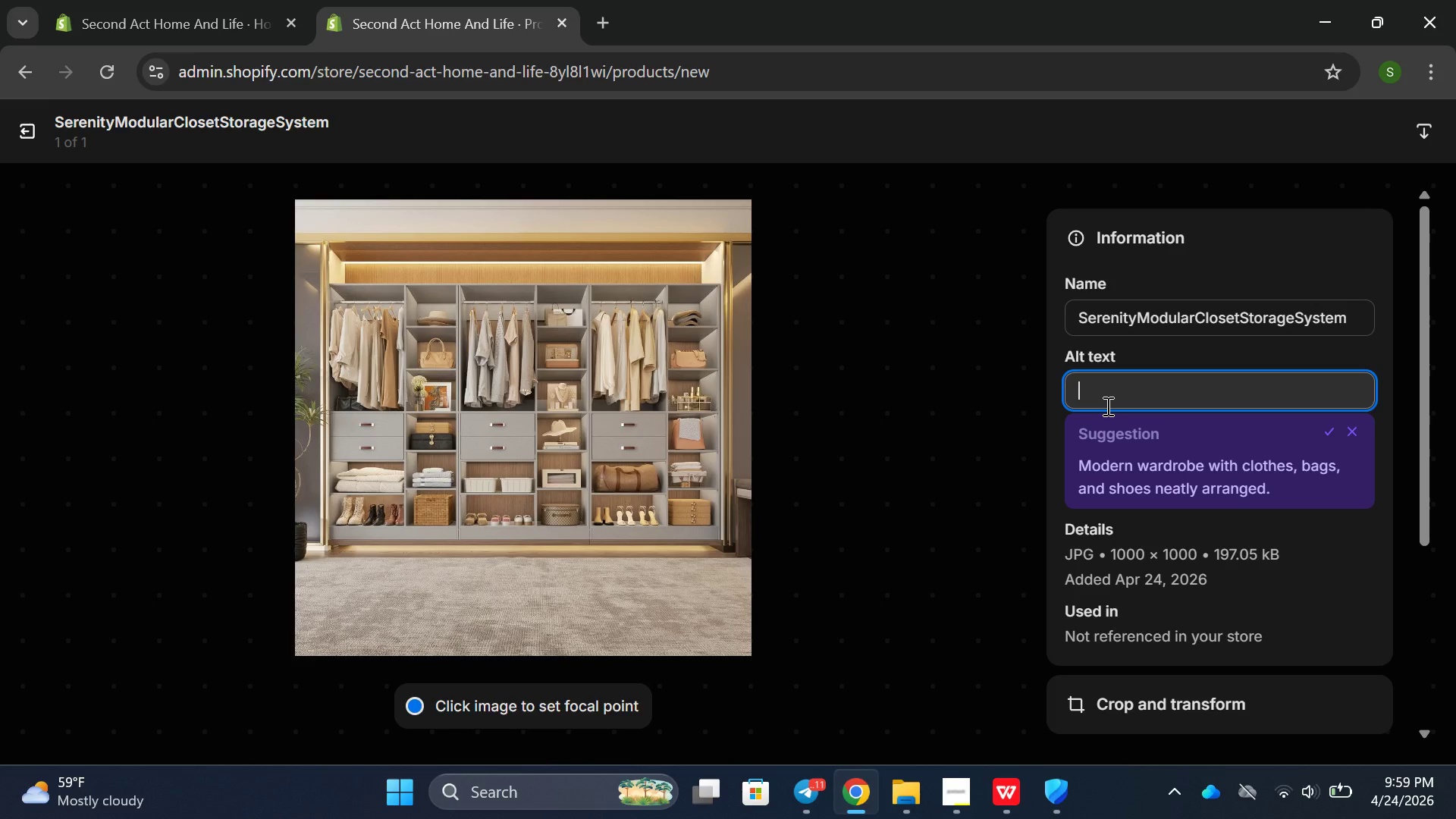 
type(modual)
key(Backspace)
key(Backspace)
type(lar closet orf)
key(Backspace)
type(gano)
key(Backspace)
type(izer fro)
key(Backspace)
key(Backspace)
type(or del)
key(Backspace)
type(cluttering wardrobe and crating calm organizing livinf)
key(Backspace)
type(g space)
 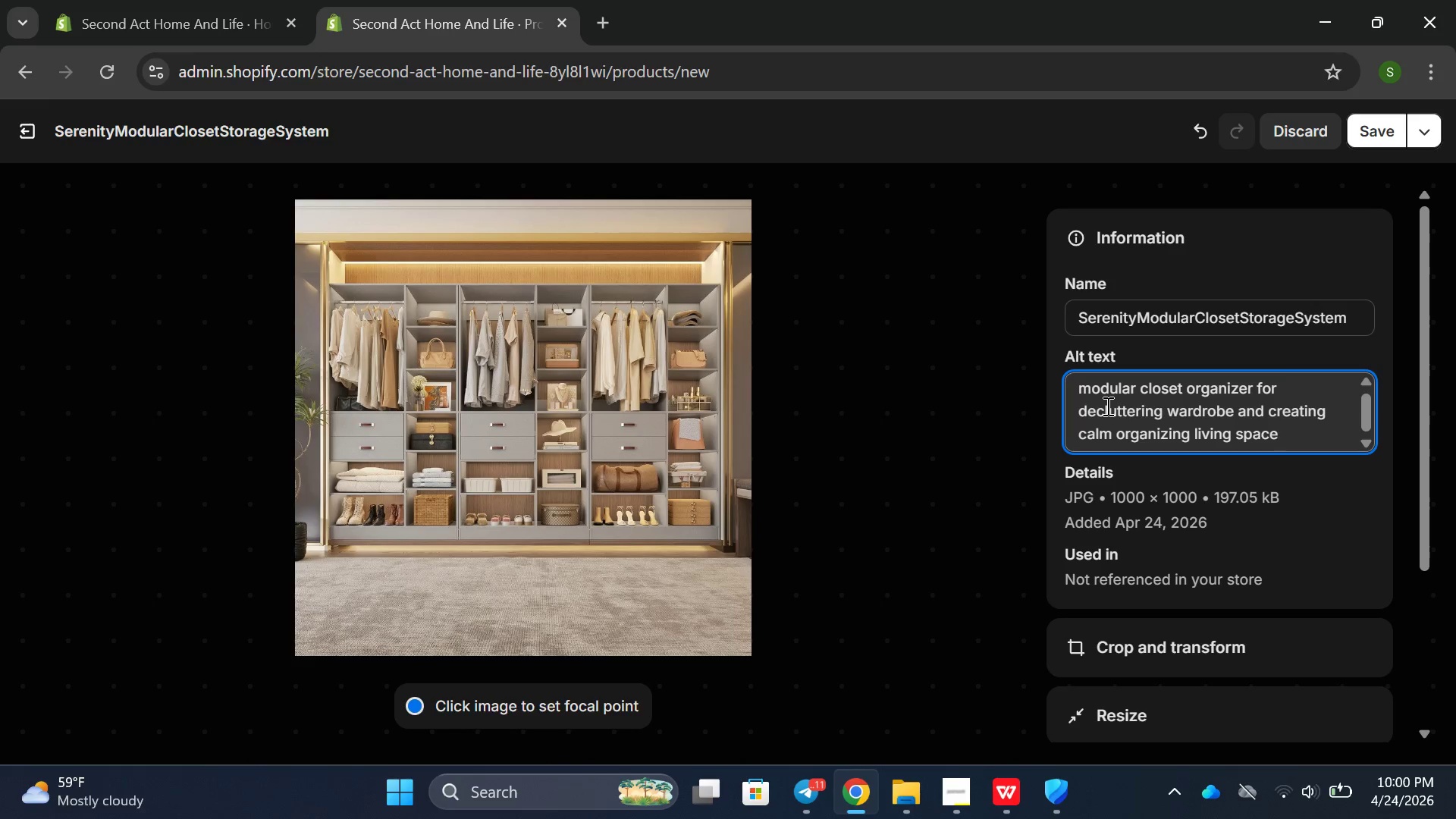 
left_click([1380, 120])
 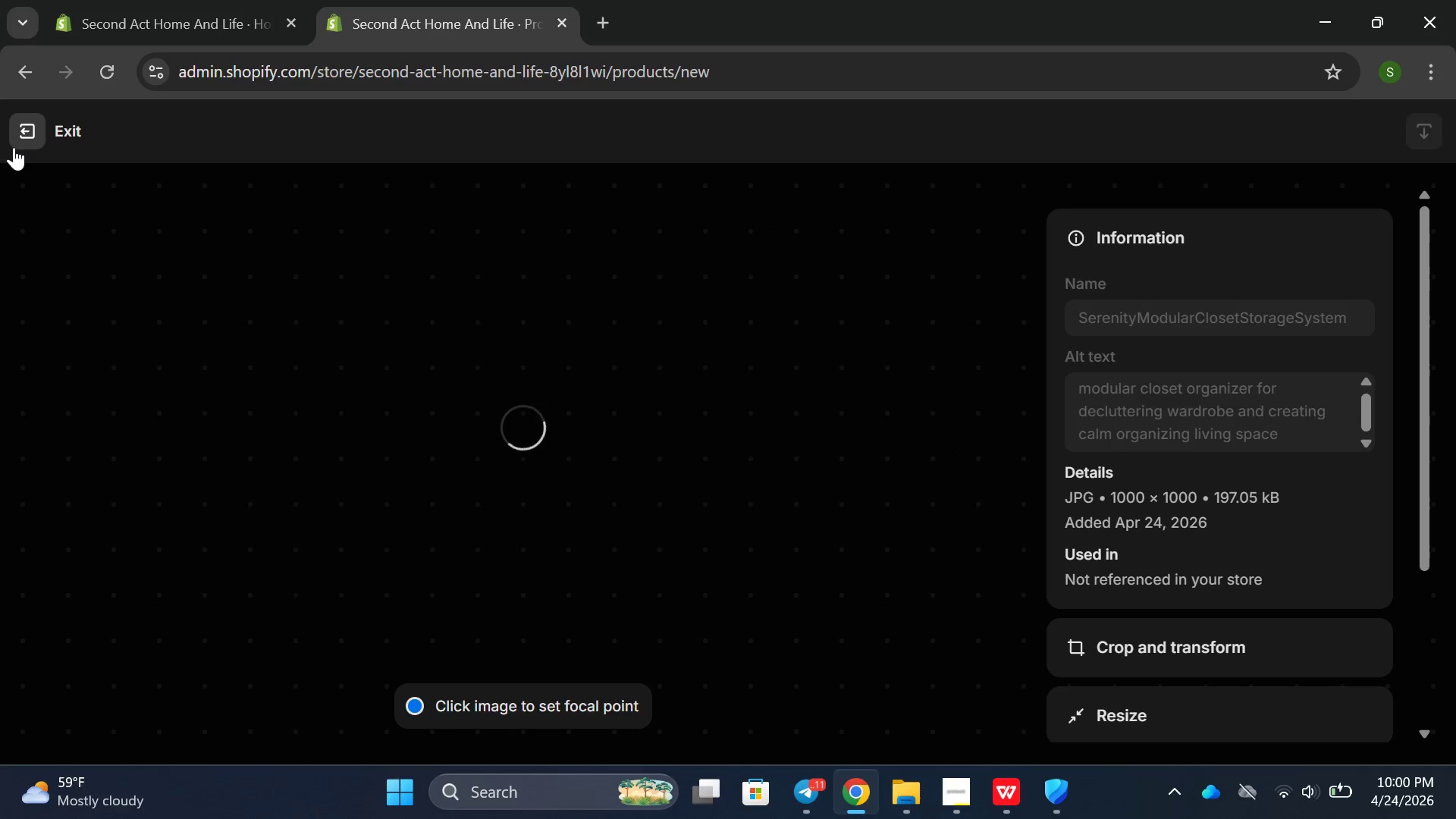 
left_click([14, 146])
 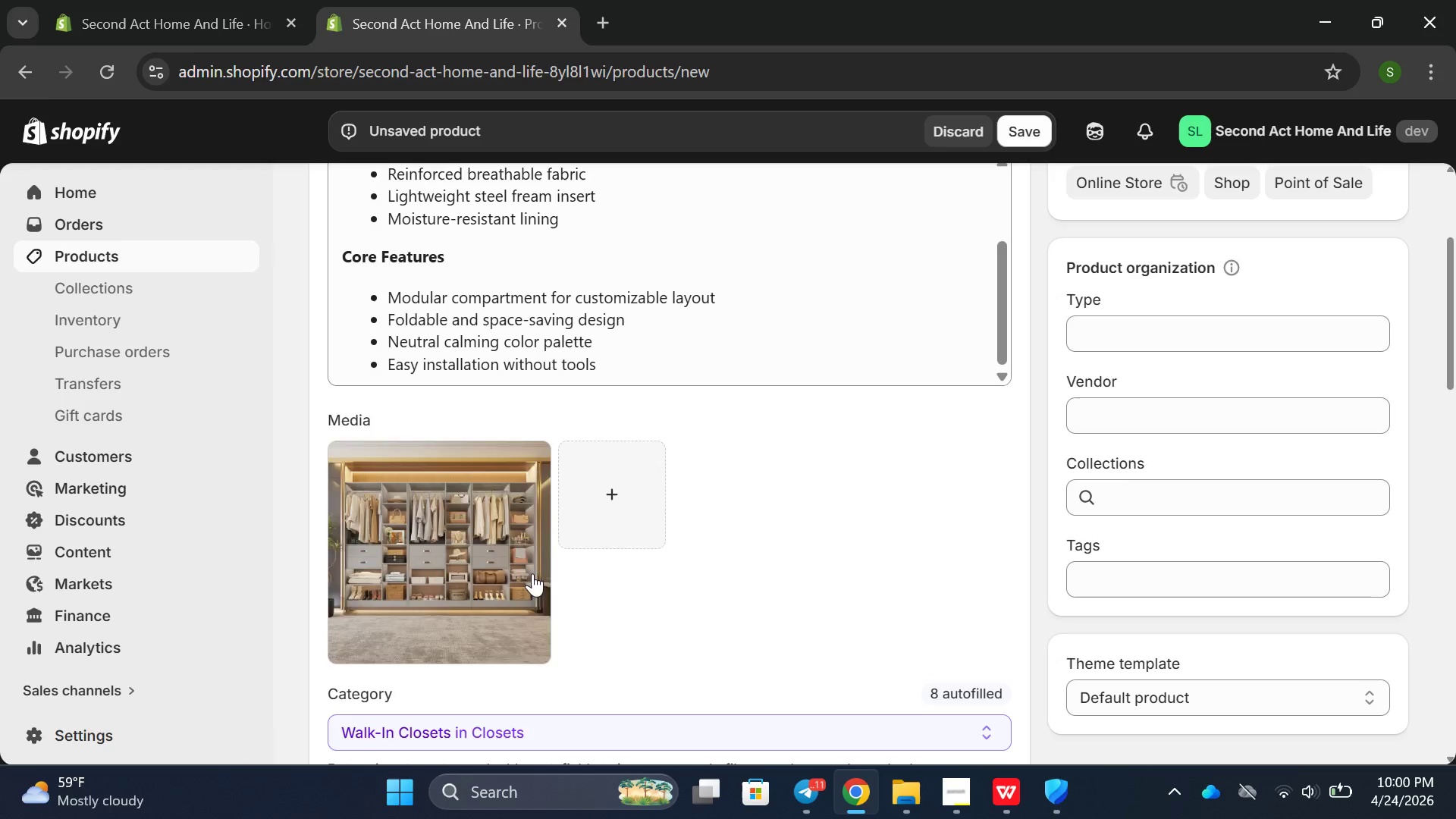 
scroll: coordinate [535, 552], scroll_direction: down, amount: 3.0
 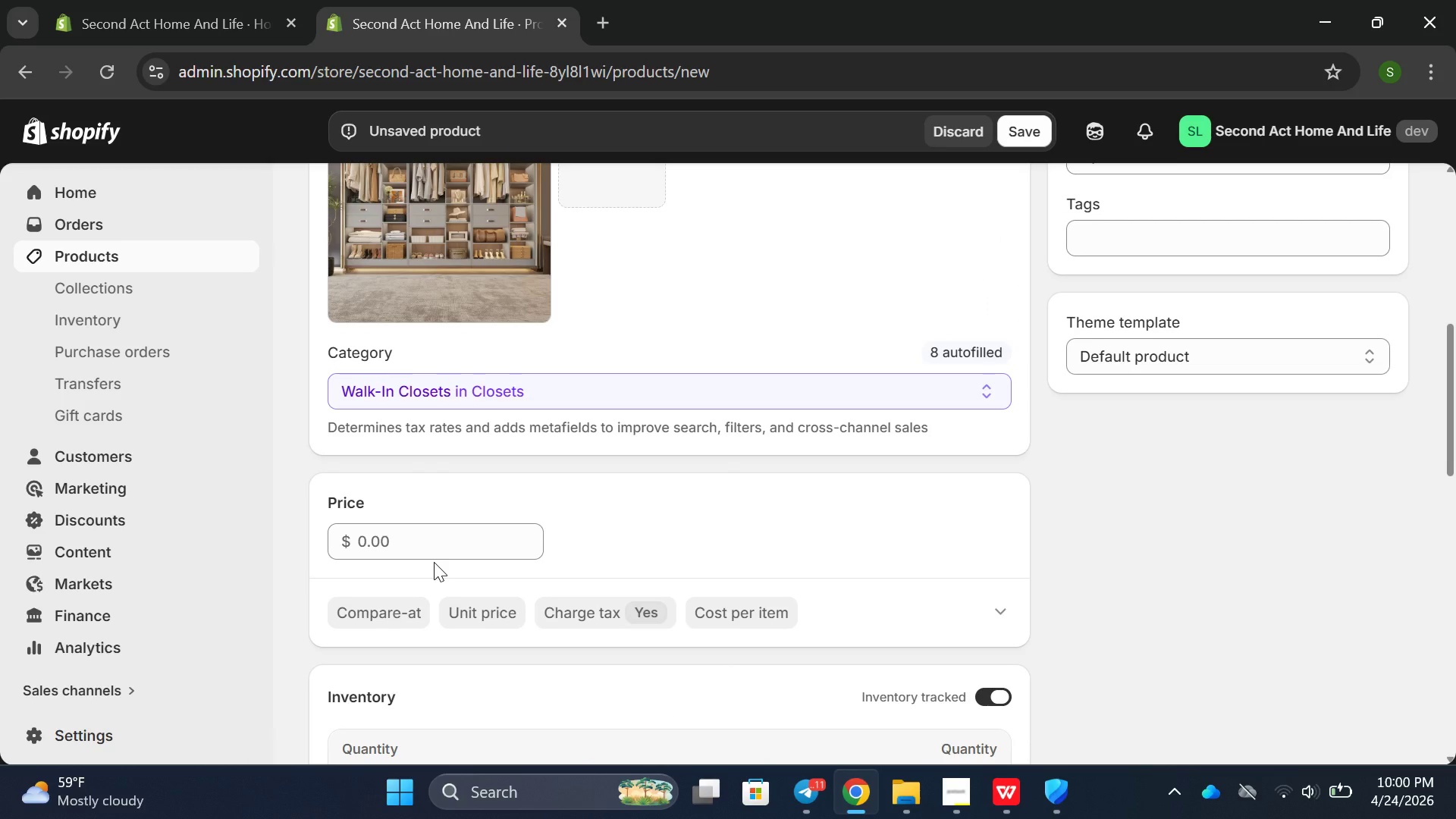 
wait(8.23)
 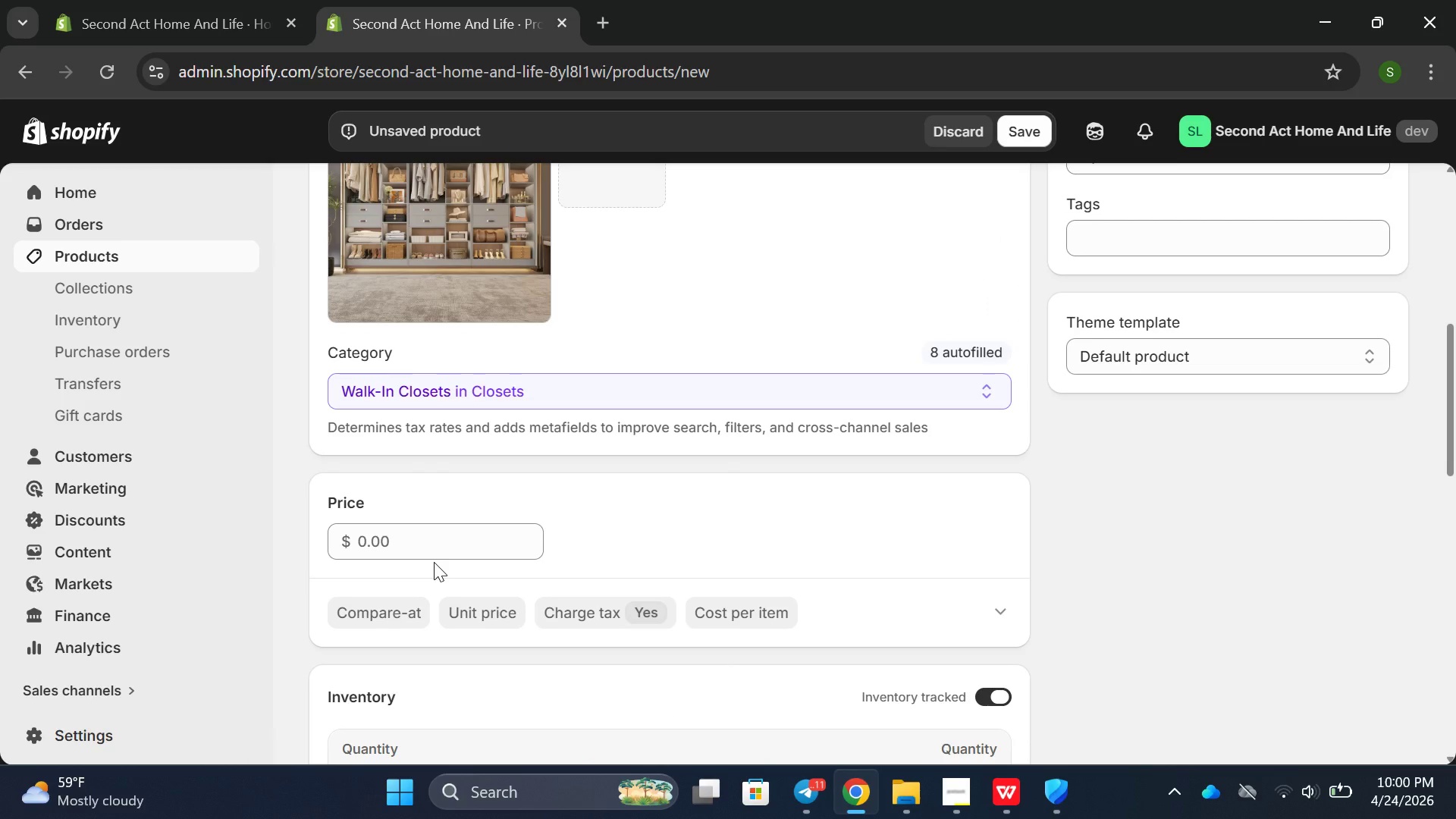 
left_click([377, 545])
 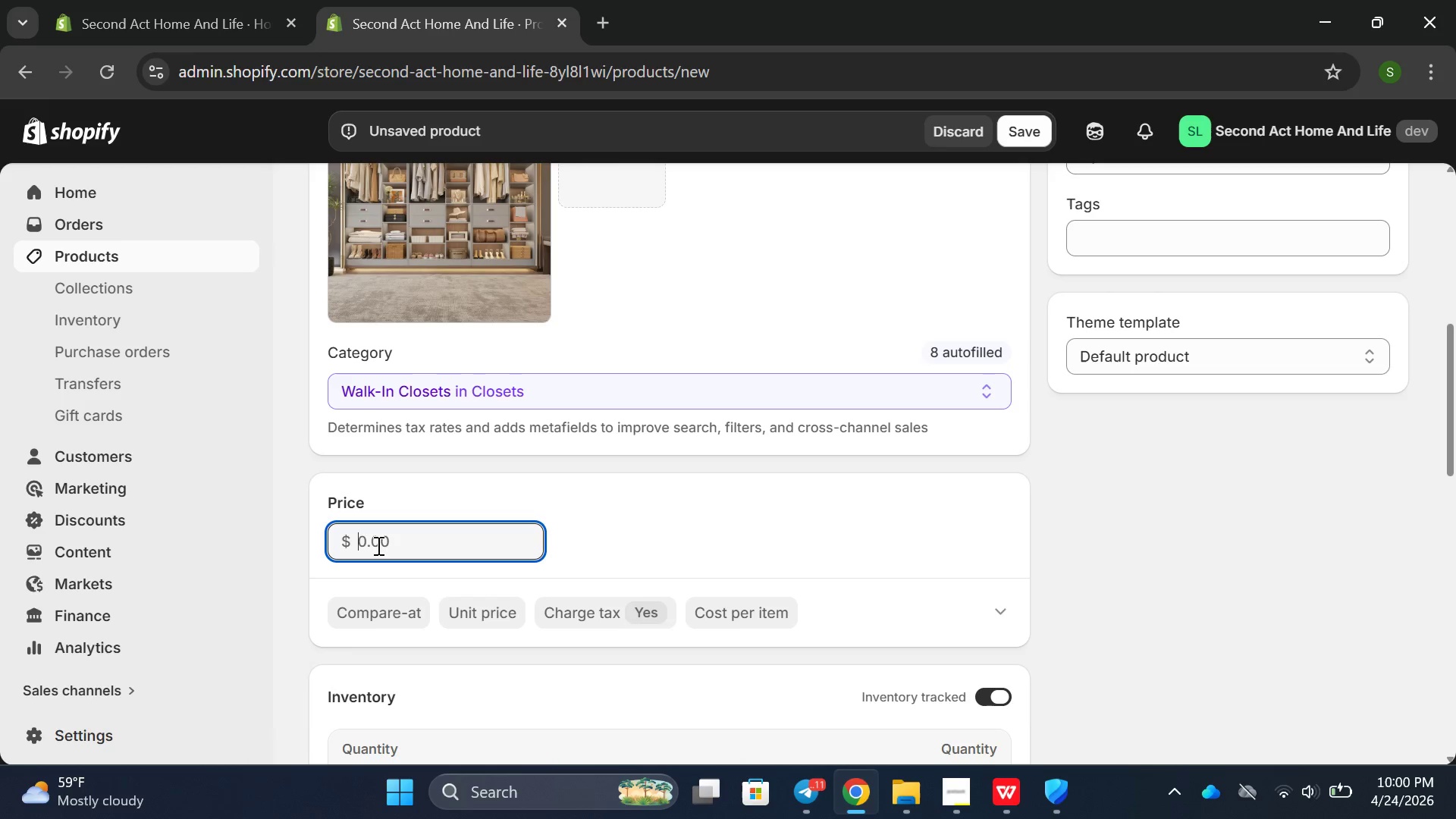 
type(59.99)
 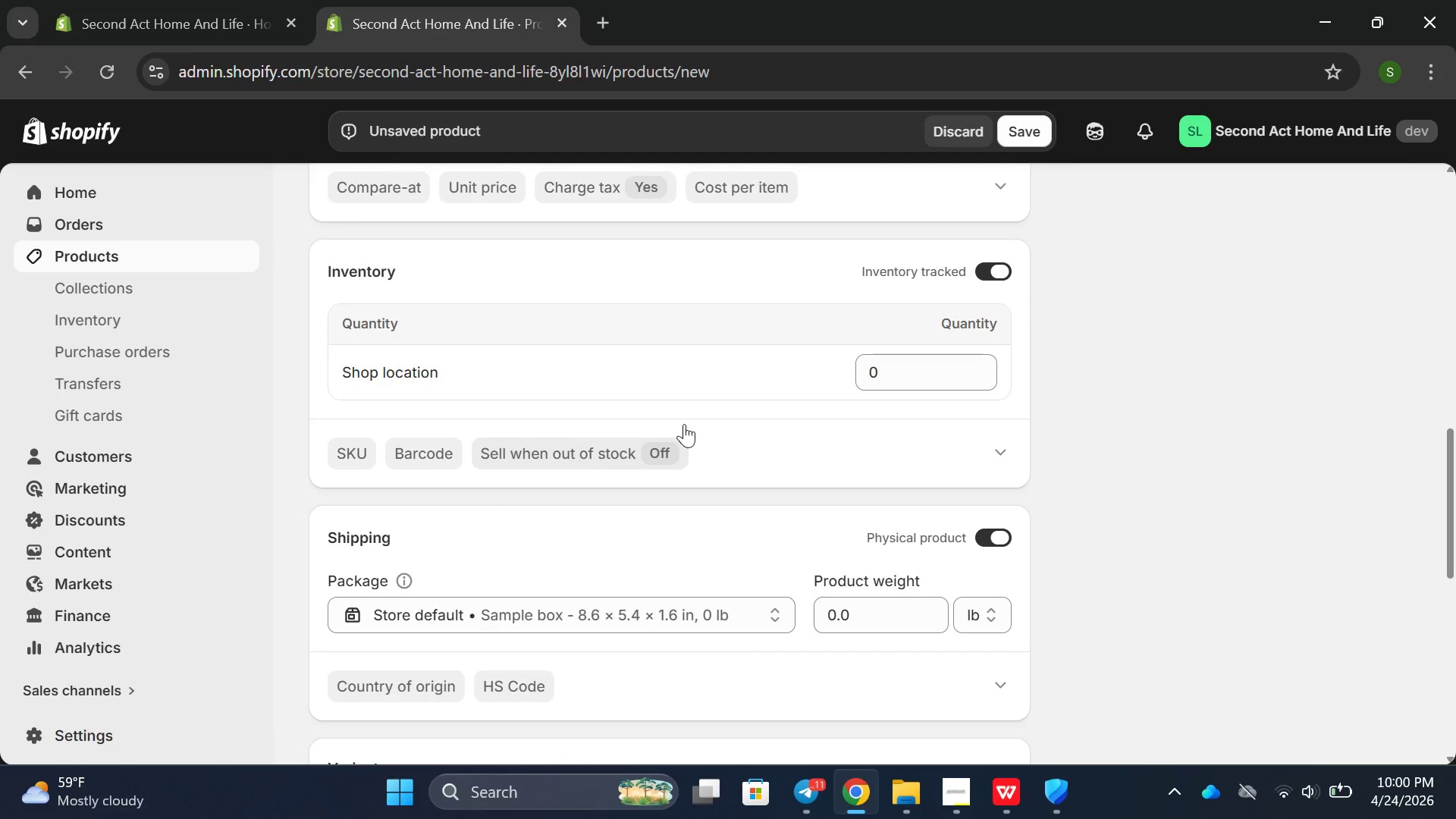 
left_click([883, 377])
 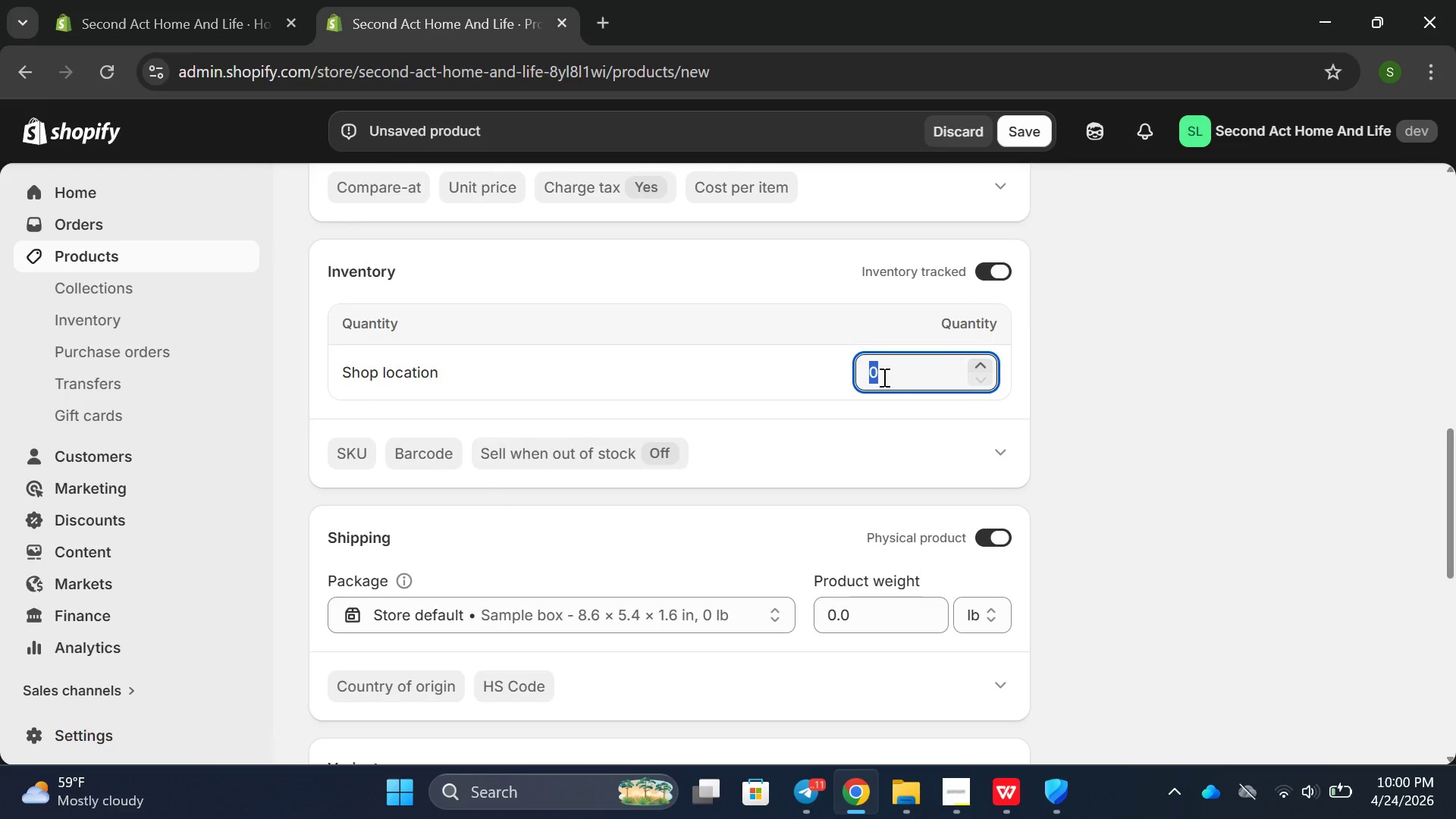 
key(Backspace)
type(50)
 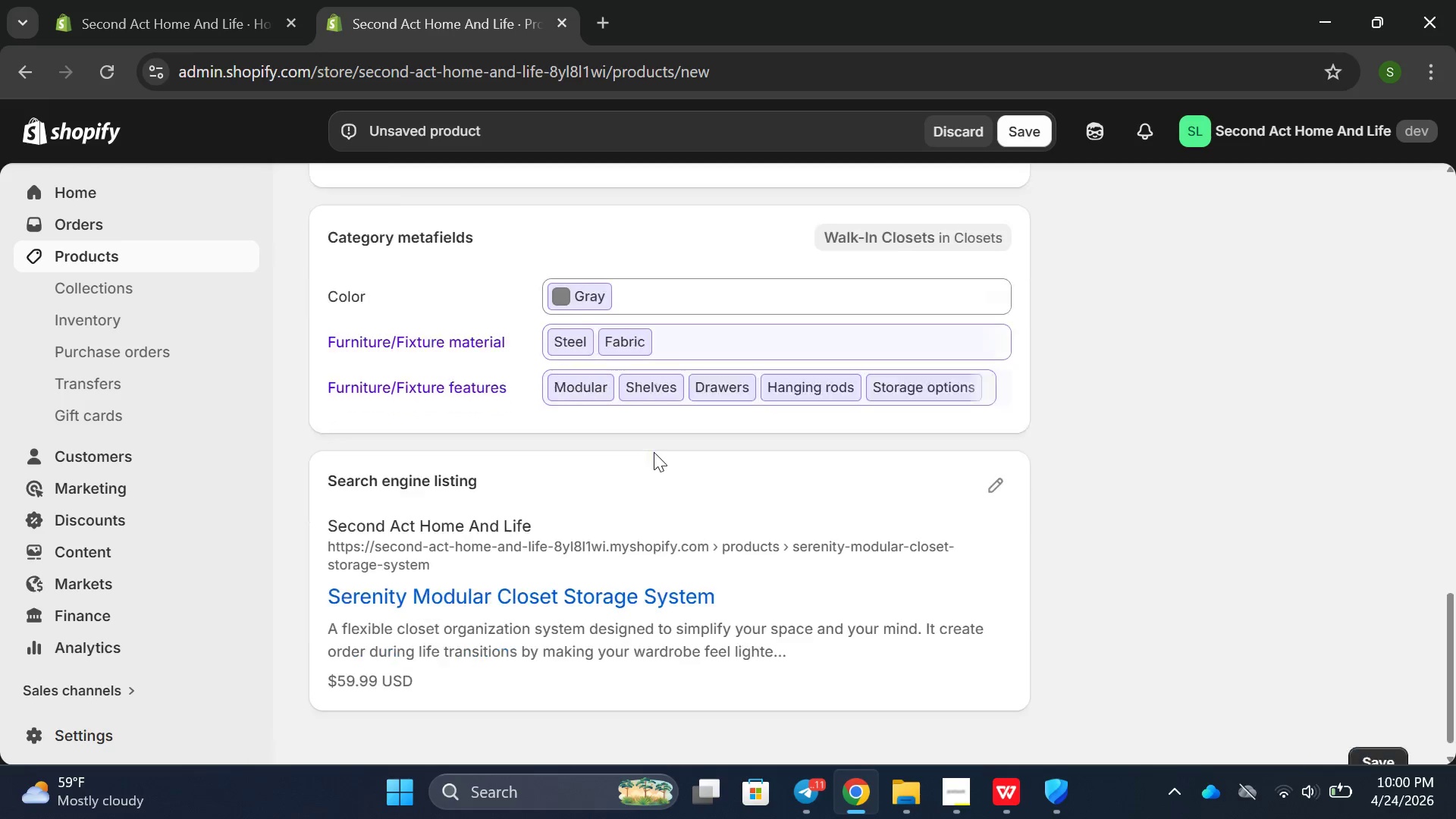 
left_click([980, 445])
 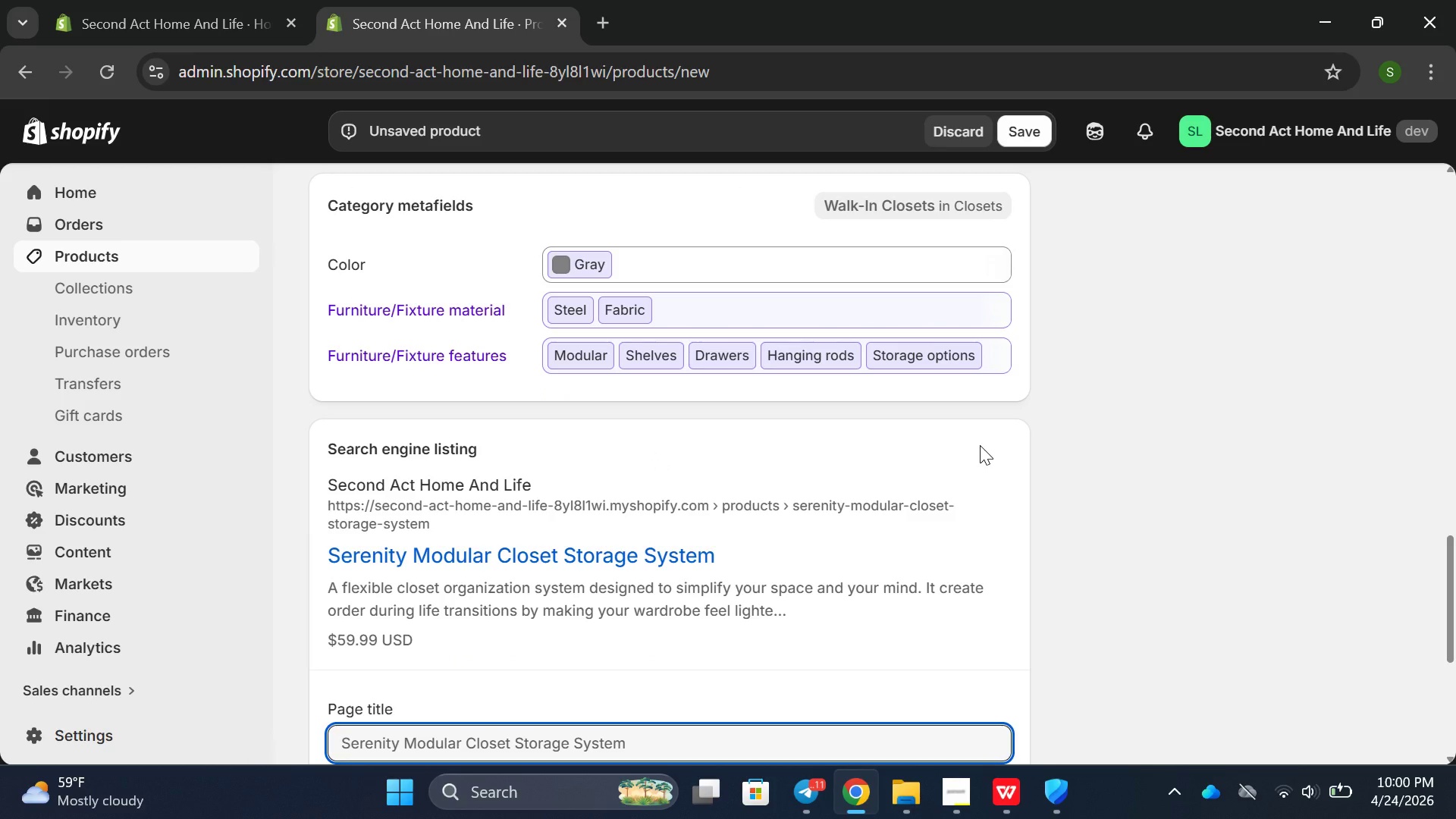 
wait(9.81)
 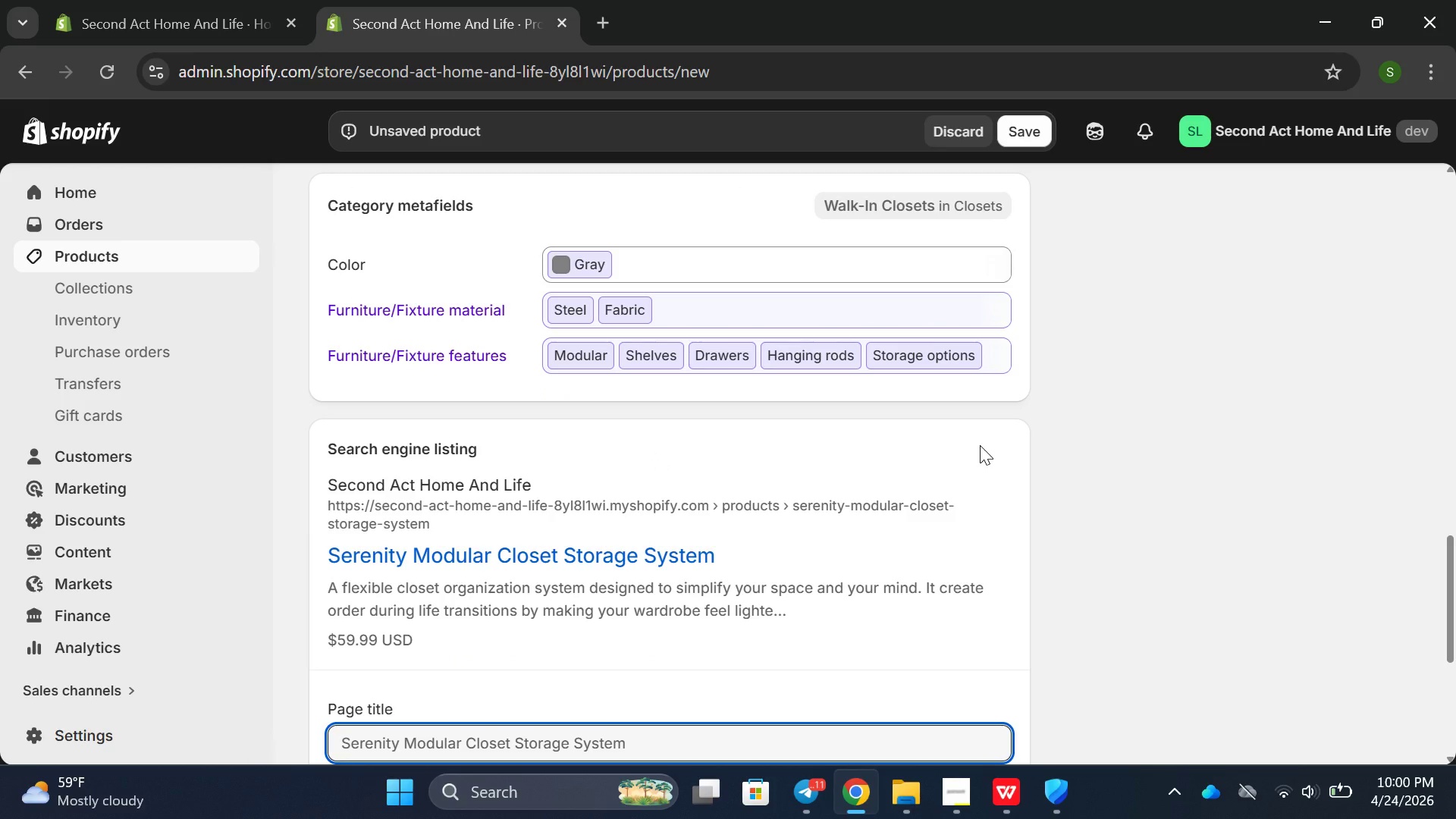 
double_click([528, 598])
 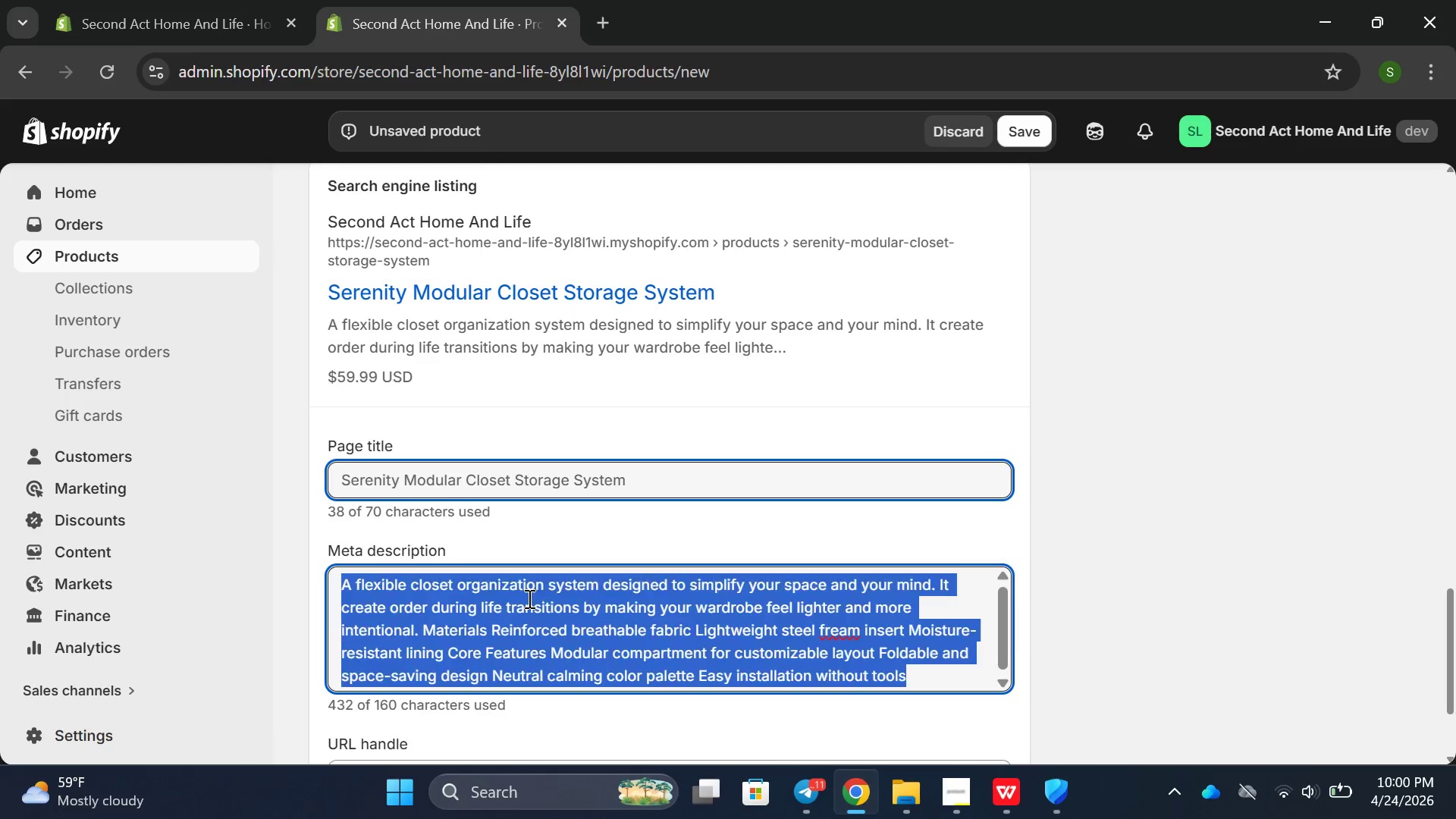 
triple_click([528, 598])
 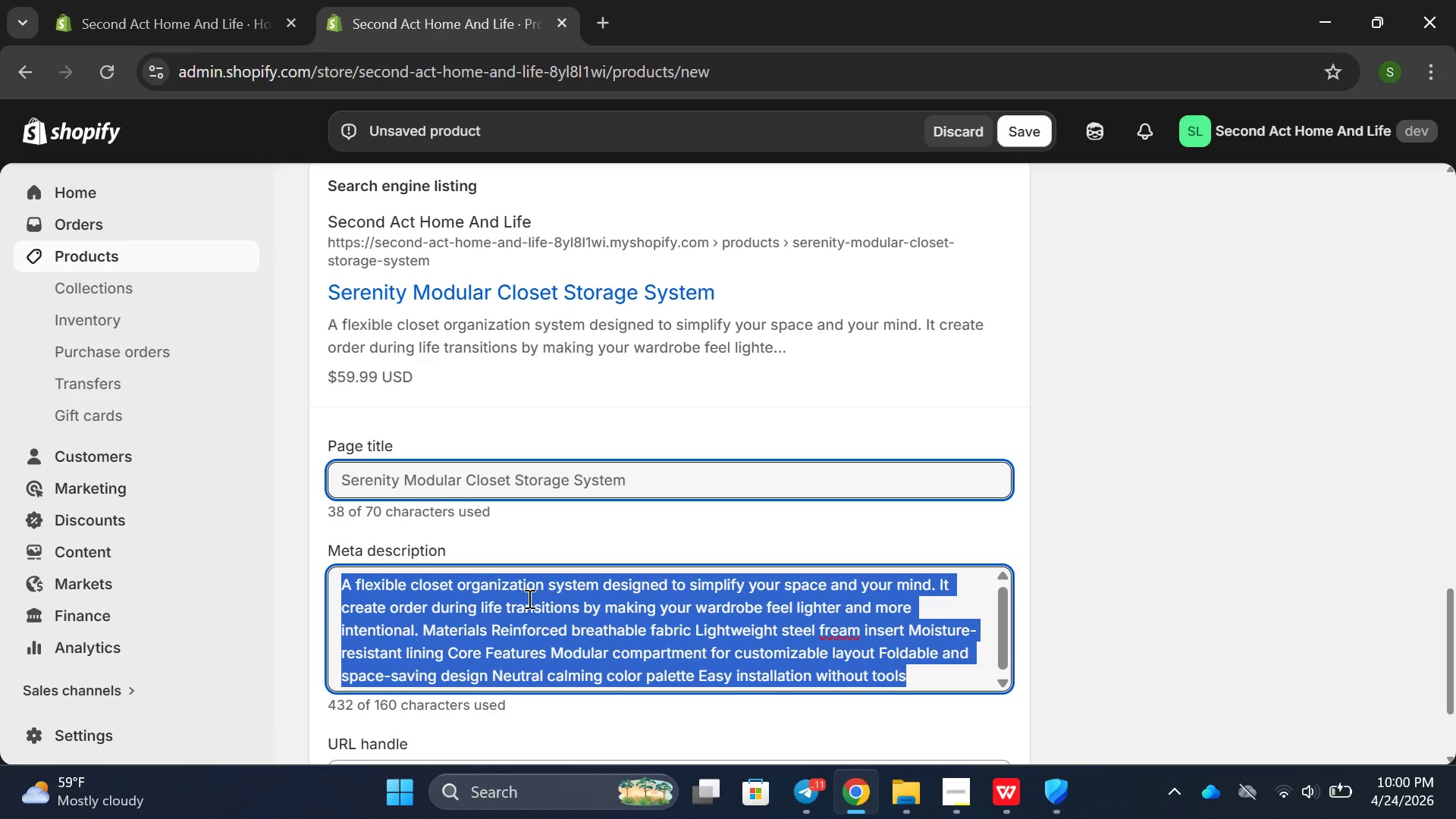 
triple_click([528, 598])
 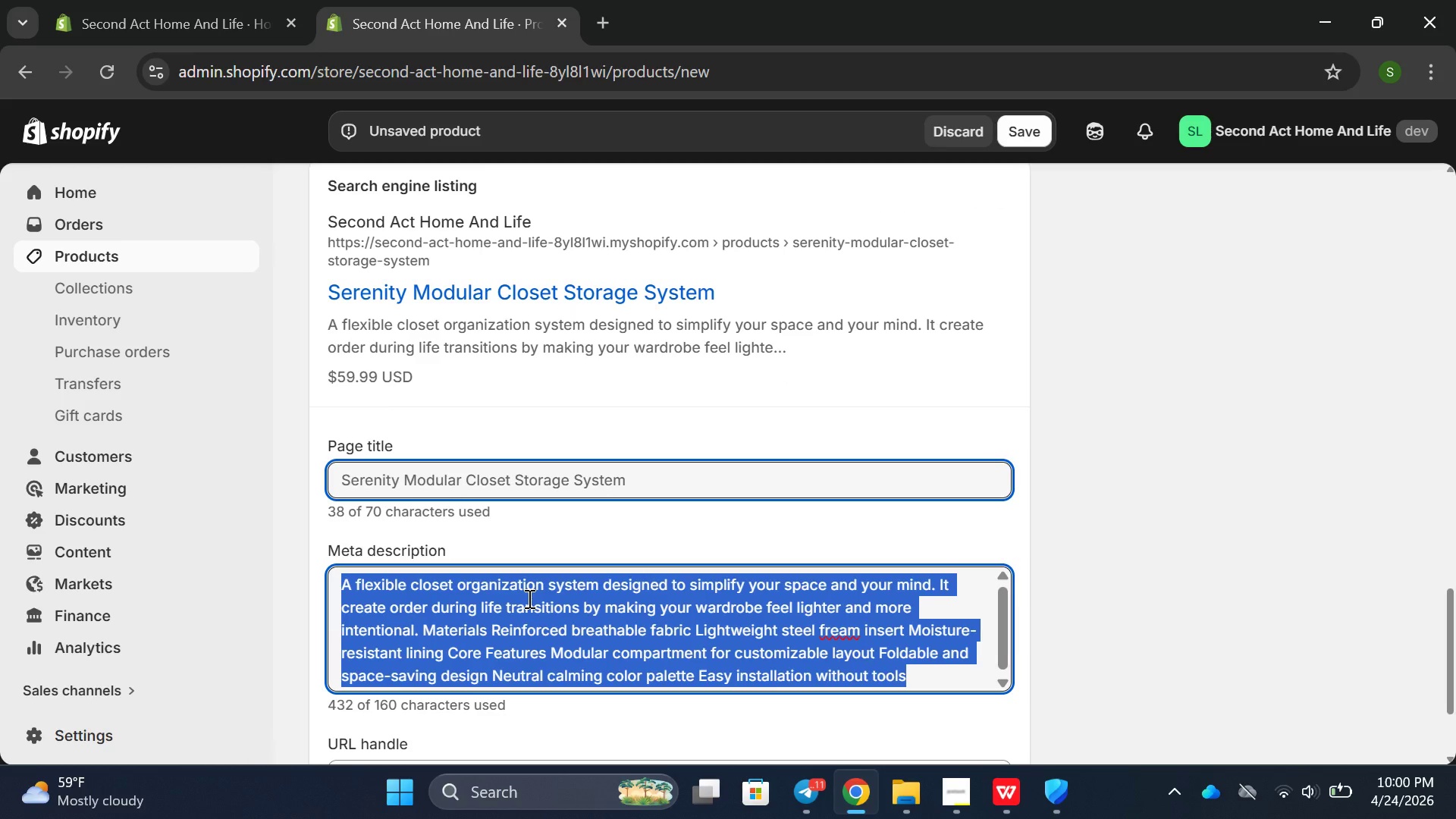 
key(Backspace)
type(modular closet stors)
key(Backspace)
type(age syse)
key(Backspace)
type(tem for orfa)
key(Backspace)
key(Backspace)
type(ganized )
key(Backspace)
type(, stree-free)
key(Backspace)
key(Backspace)
key(Backspace)
key(Backspace)
key(Backspace)
key(Backspace)
type(ss-free lin)
key(Backspace)
type(ving )
key(Backspace)
type(. per)
key(Backspace)
key(Backspace)
key(Backspace)
type(Perfect for decu)
key(Backspace)
type(lutter )
key(Backspace)
type(ing and creating wardrobe spaces during transitions.)
 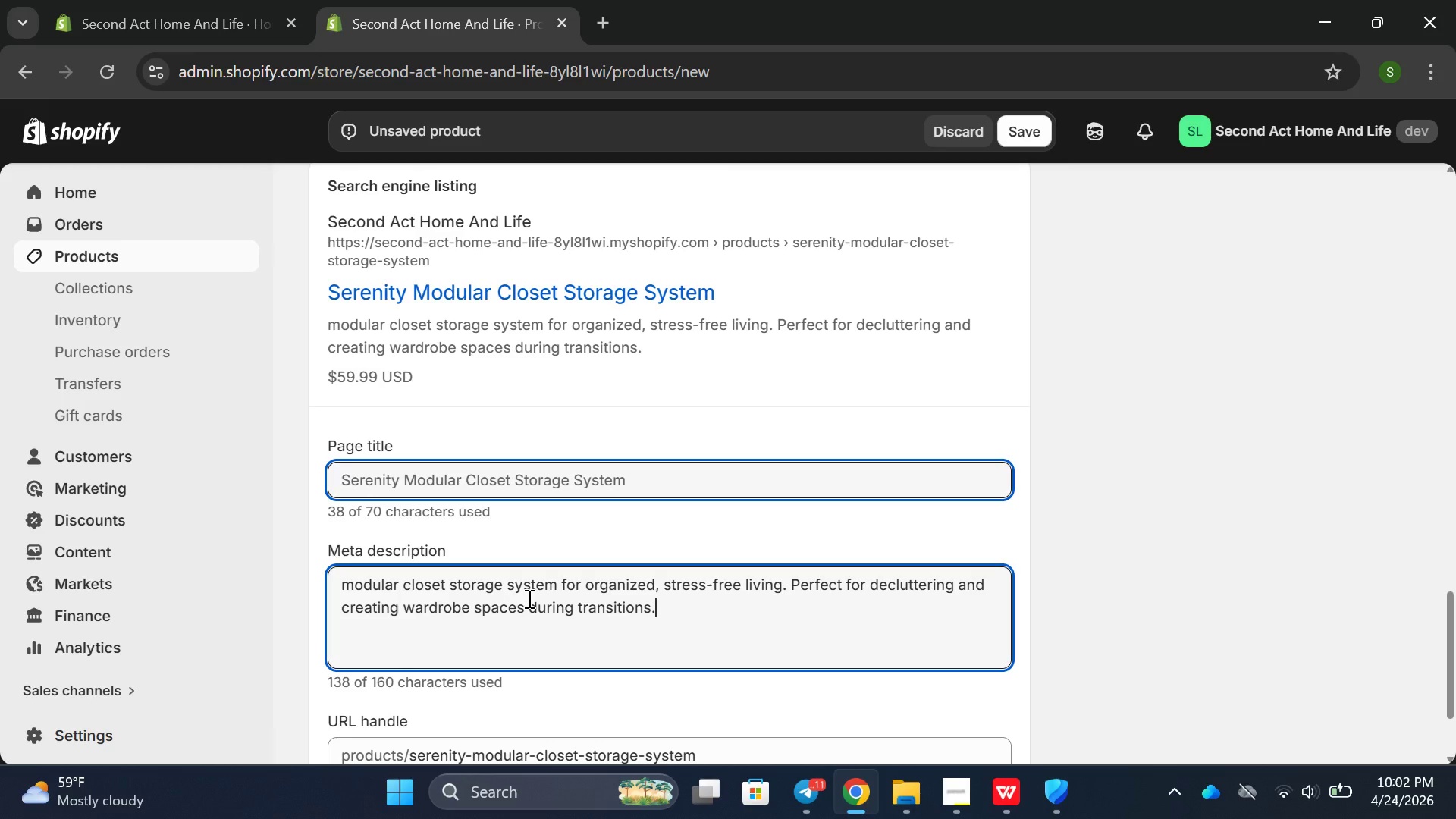 
key(Enter)
 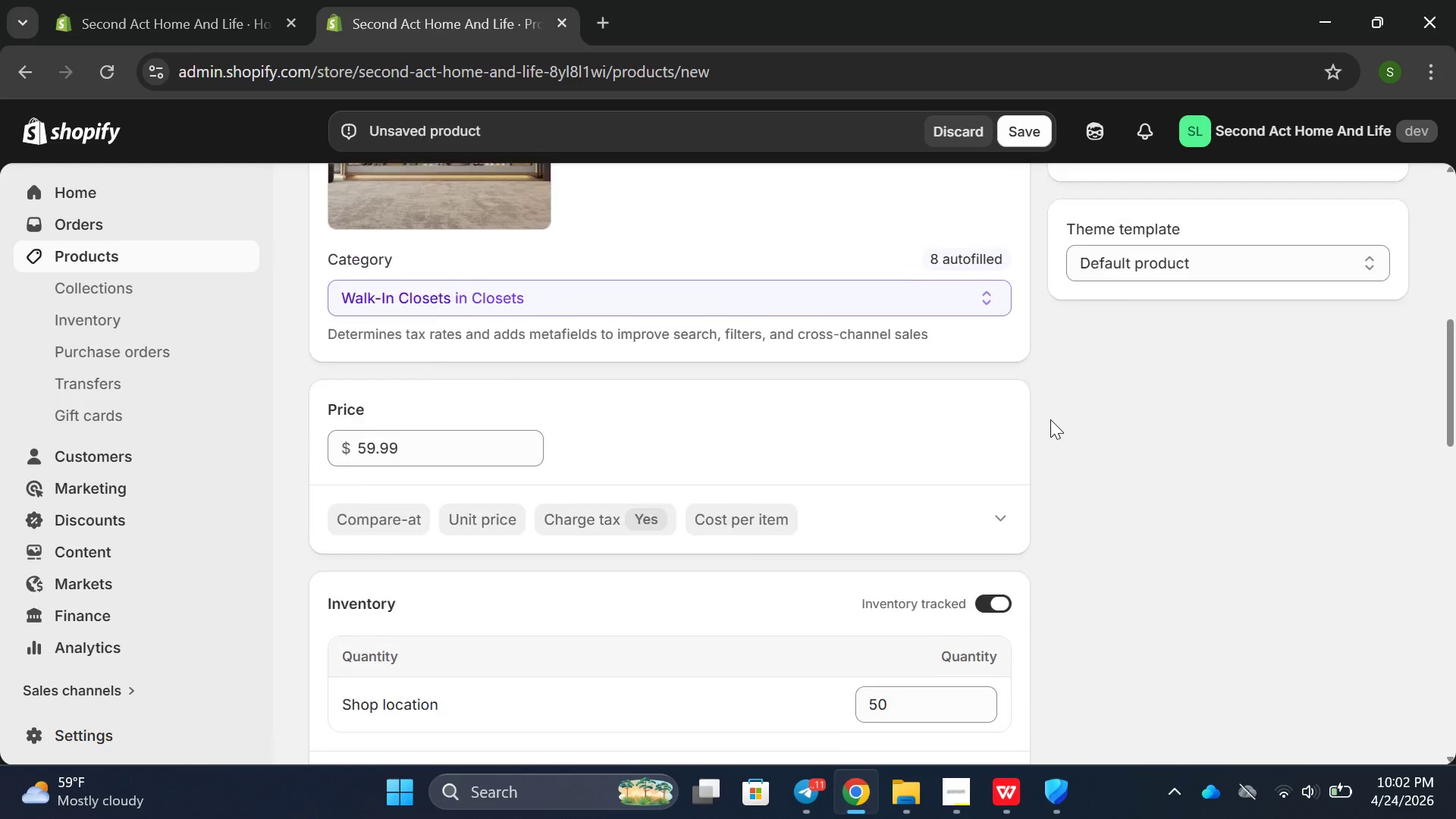 
left_click([1095, 361])
 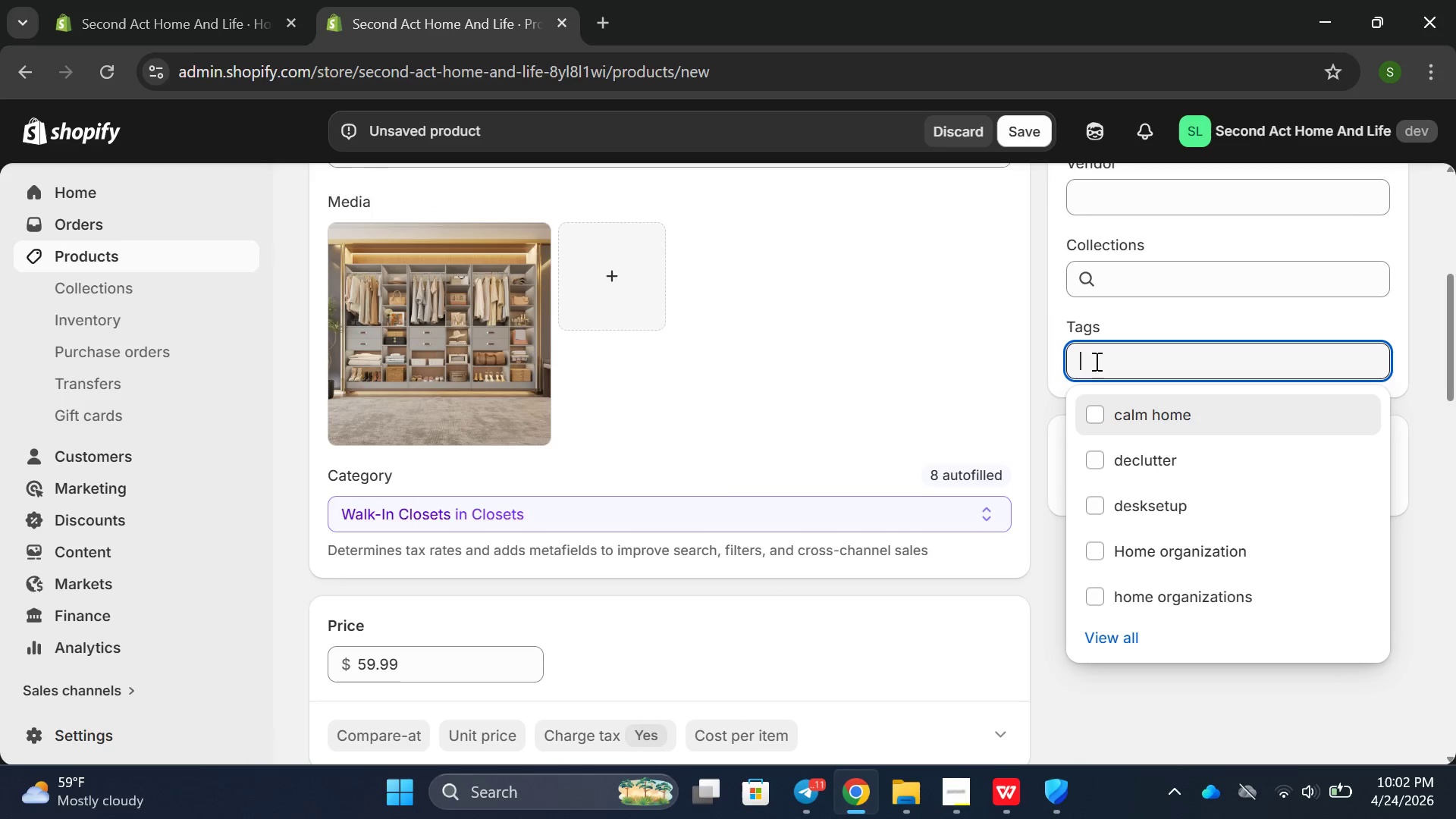 
type(tags)
key(Backspace)
key(Backspace)
key(Backspace)
key(Backspace)
type(closetorgra[Home][Home][Home])
 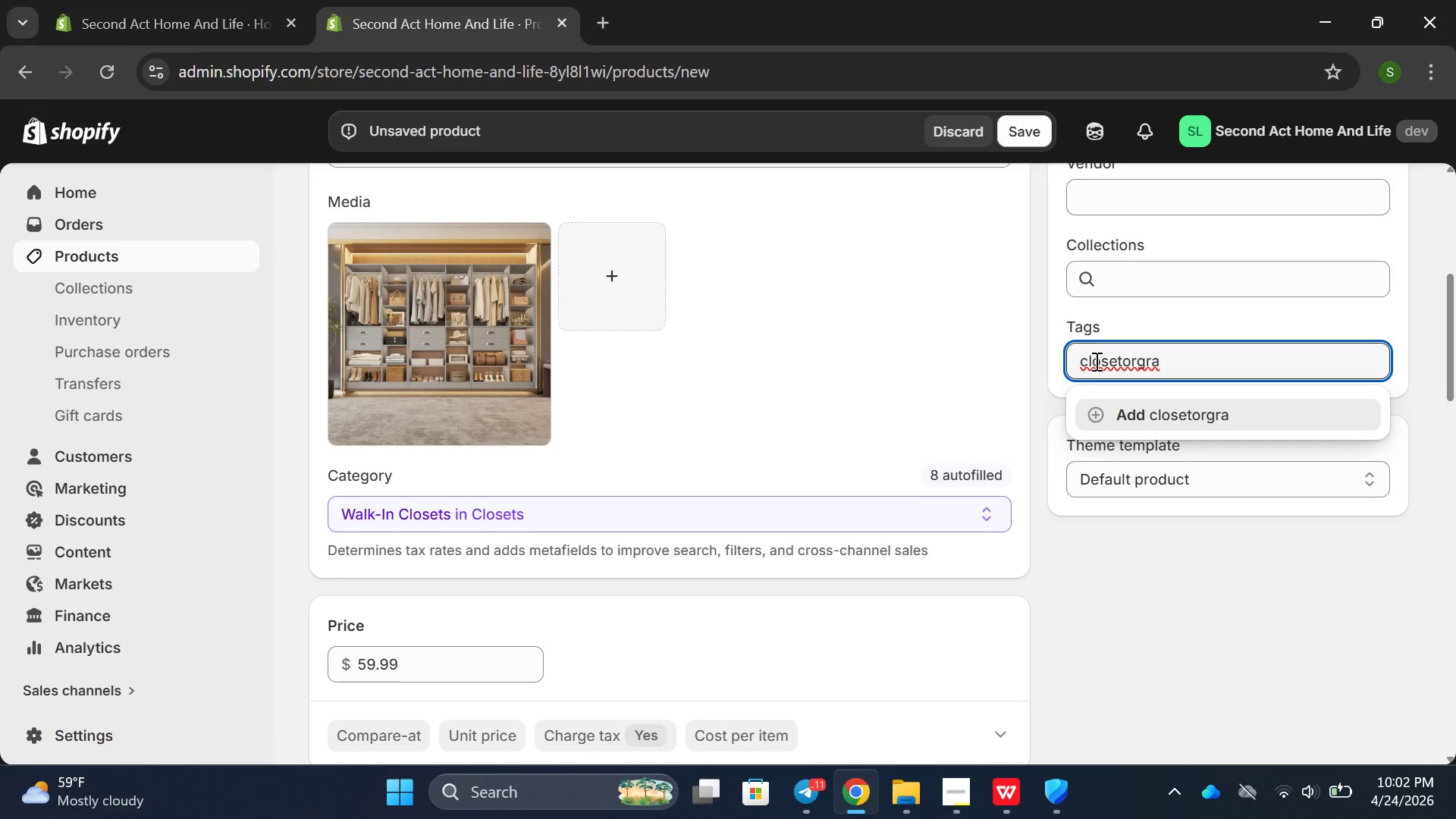 
left_click([1200, 356])
 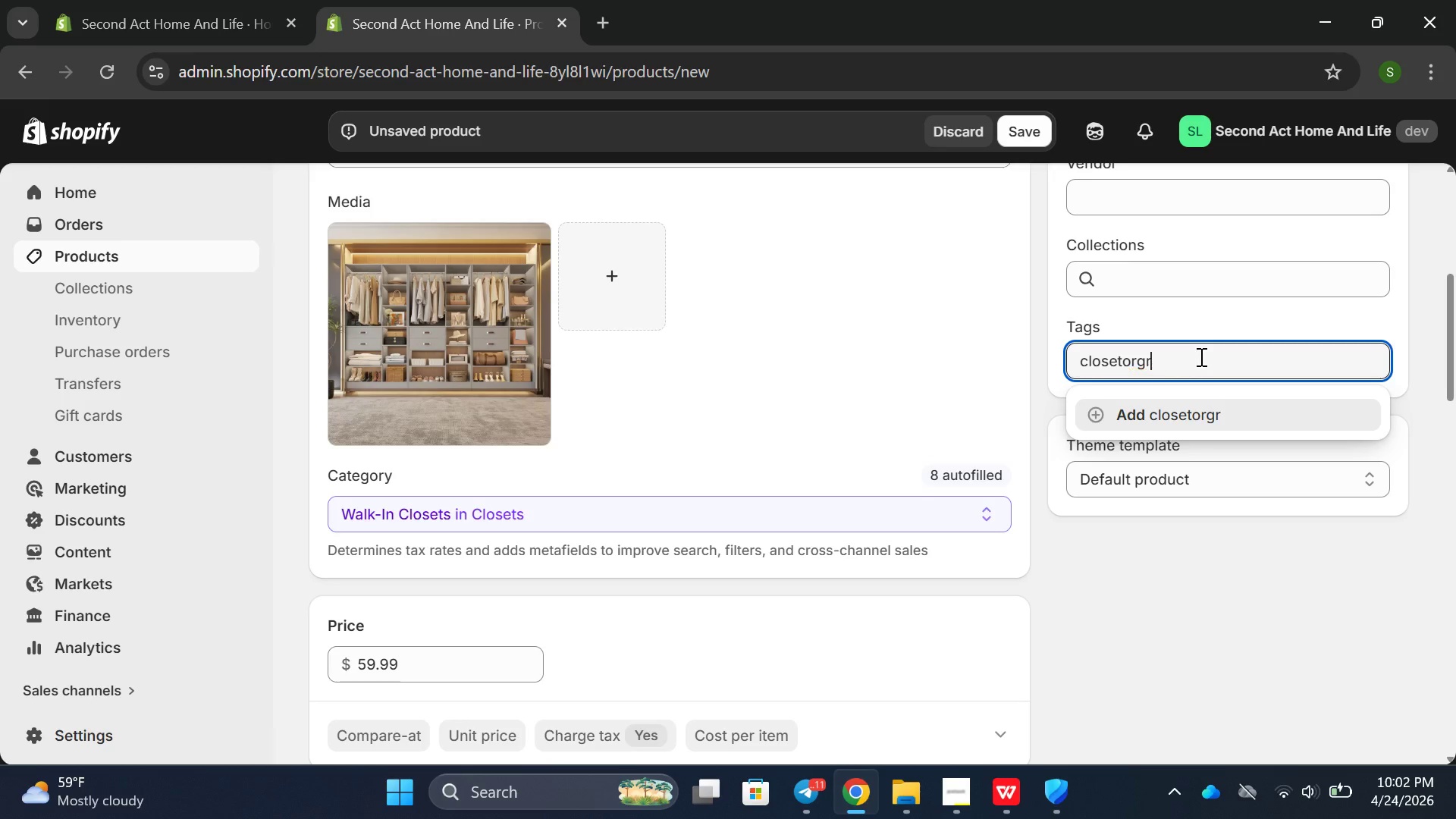 
key(Backspace)
key(Backspace)
key(Backspace)
key(Backspace)
key(Backspace)
type( organize)
key(Backspace)
type(ation, declutter yourlife )
key(Backspace)
key(Backspace)
key(Backspace)
key(Backspace)
key(Backspace)
type( life, minimal home, storage, cam)
key(Backspace)
type(lm space)
 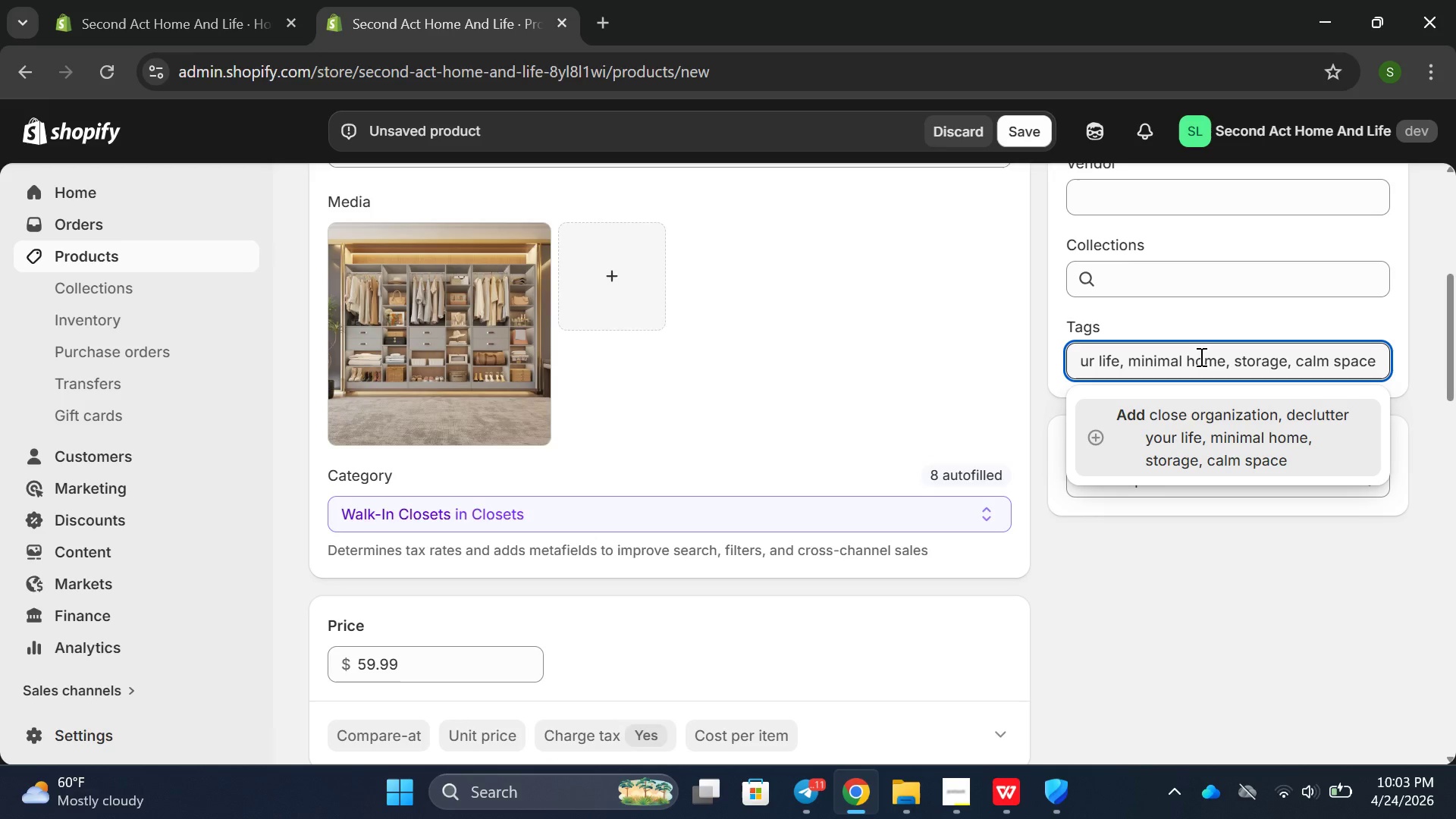 
wait(6.82)
 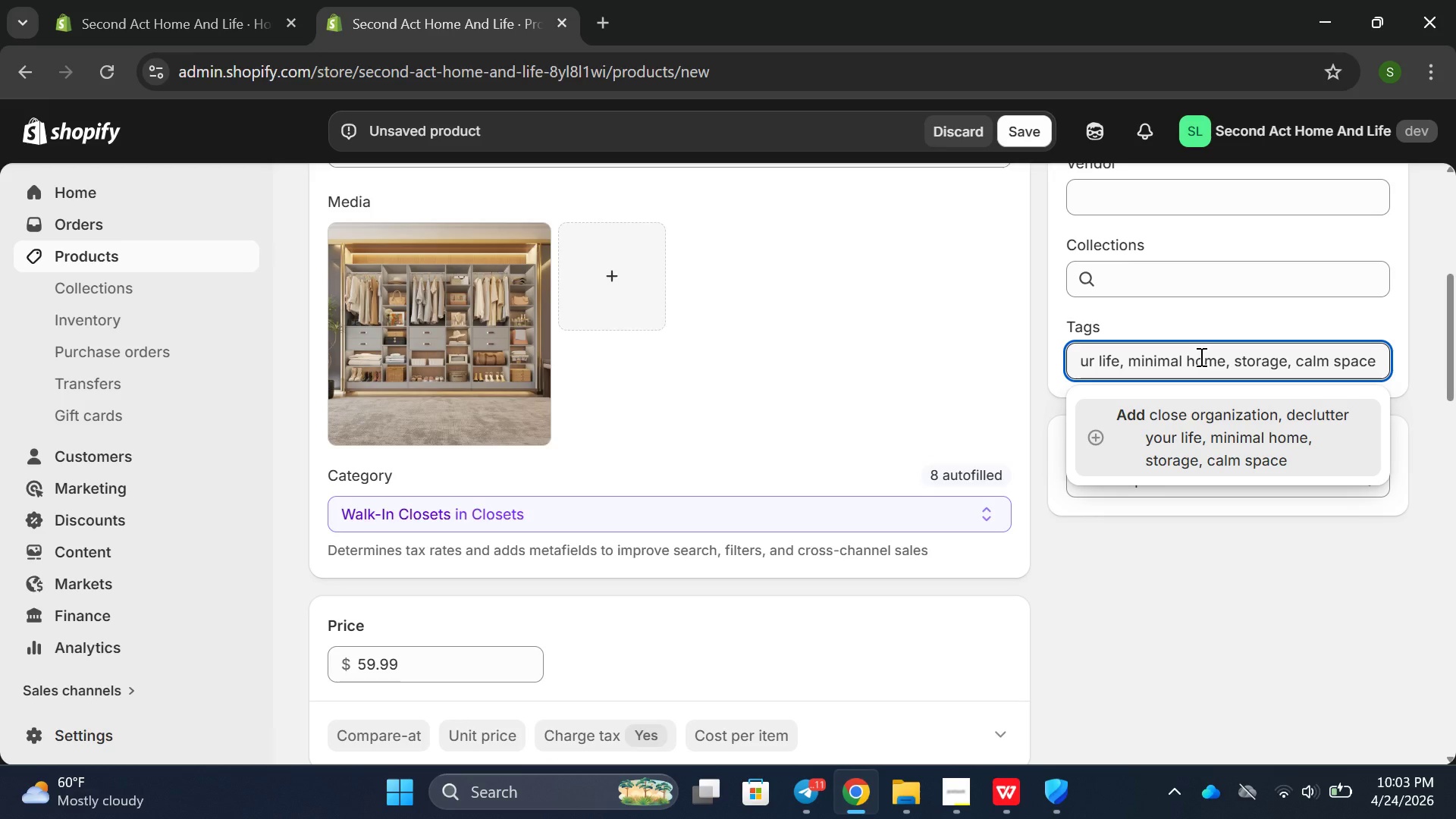 
mouse_move([1012, 424])
 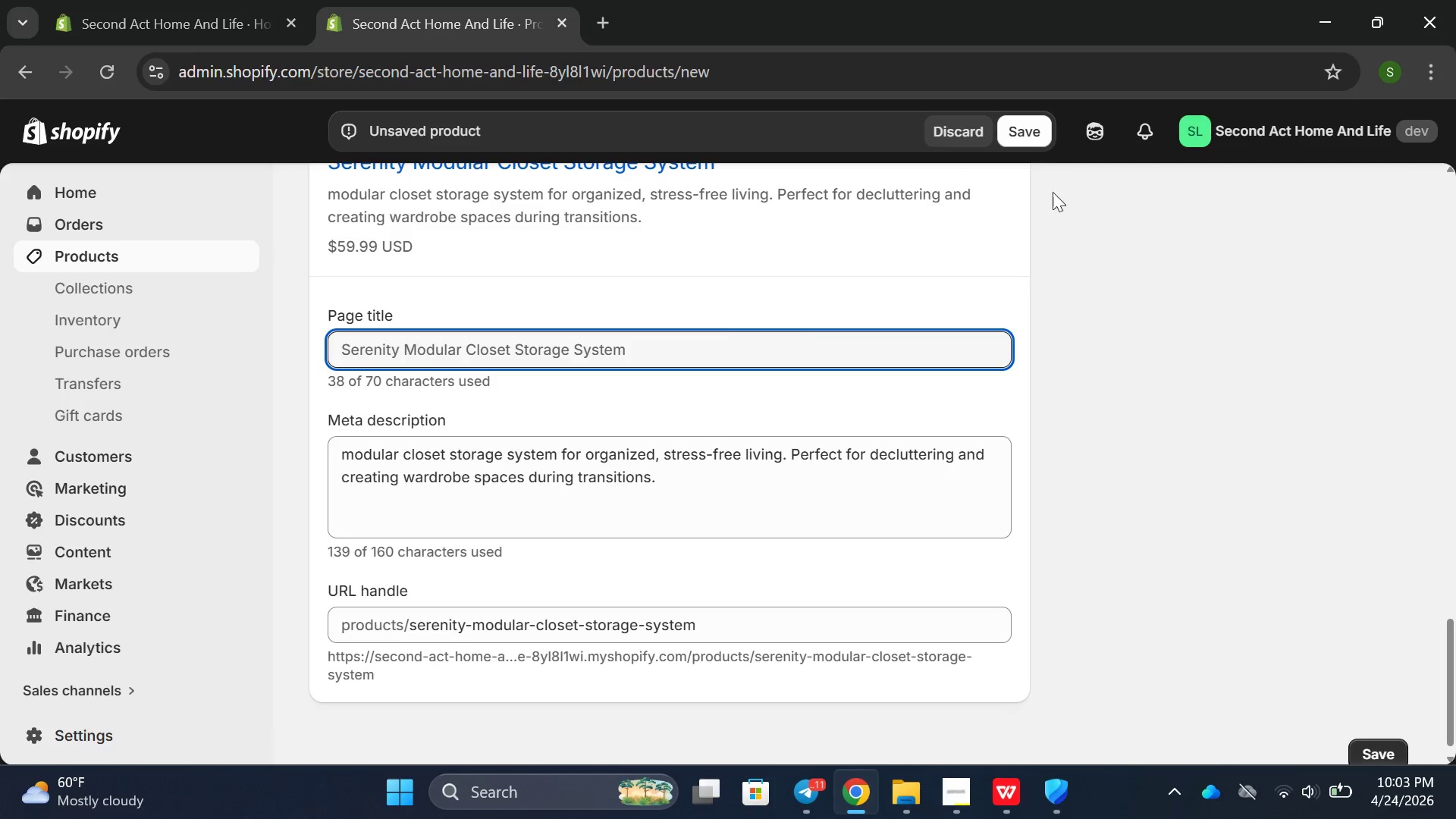 
left_click([1032, 145])
 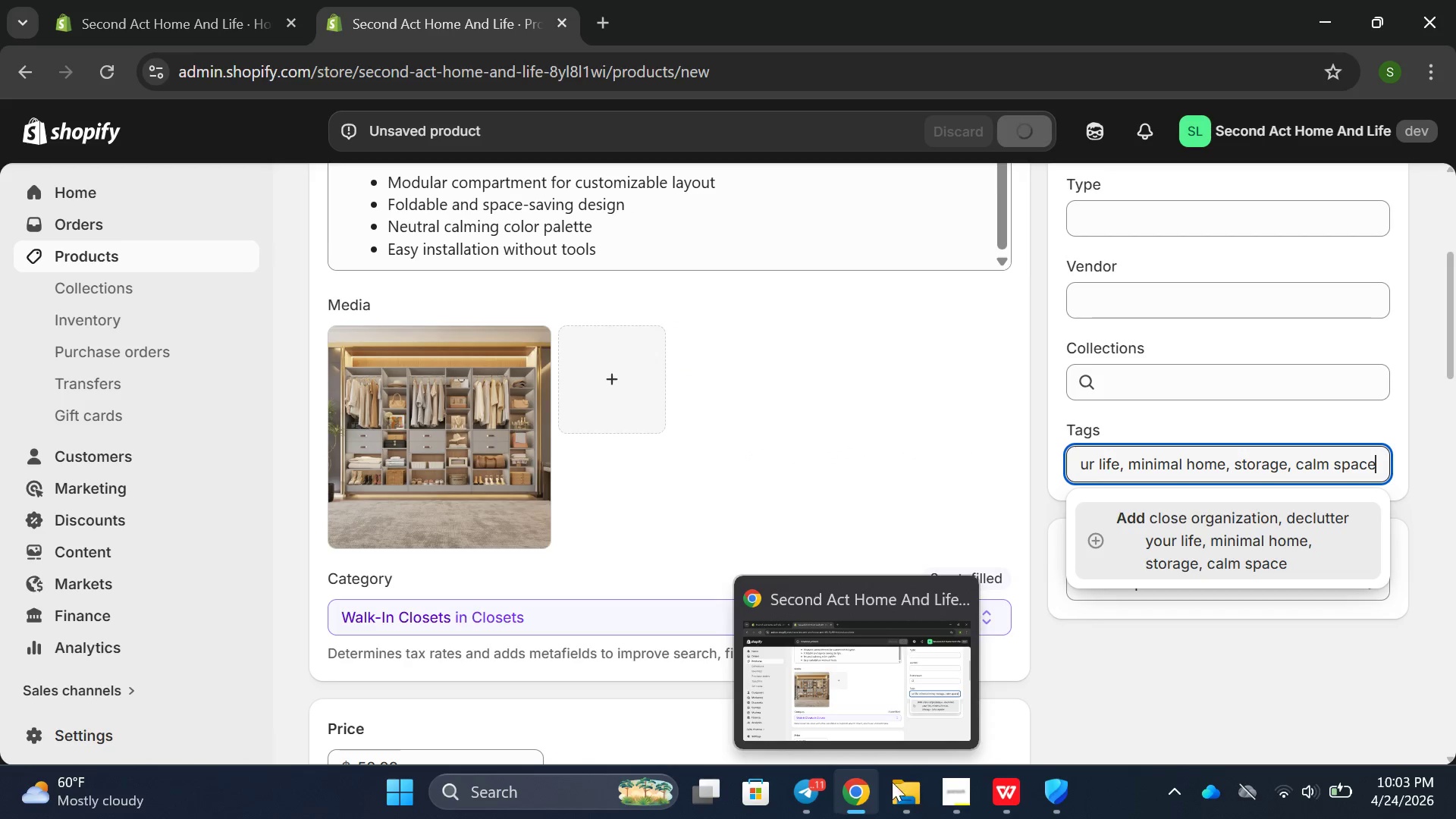 
left_click([976, 796])